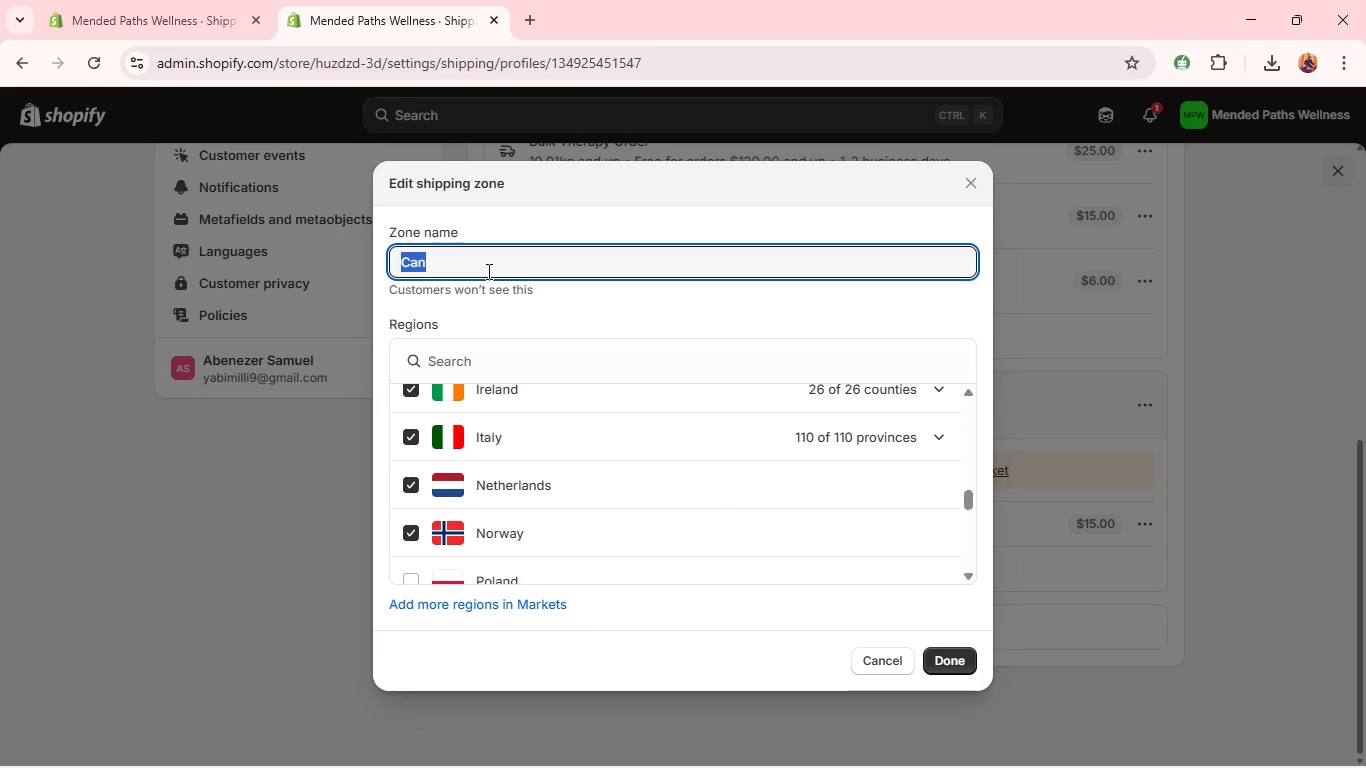 
triple_click([487, 271])
 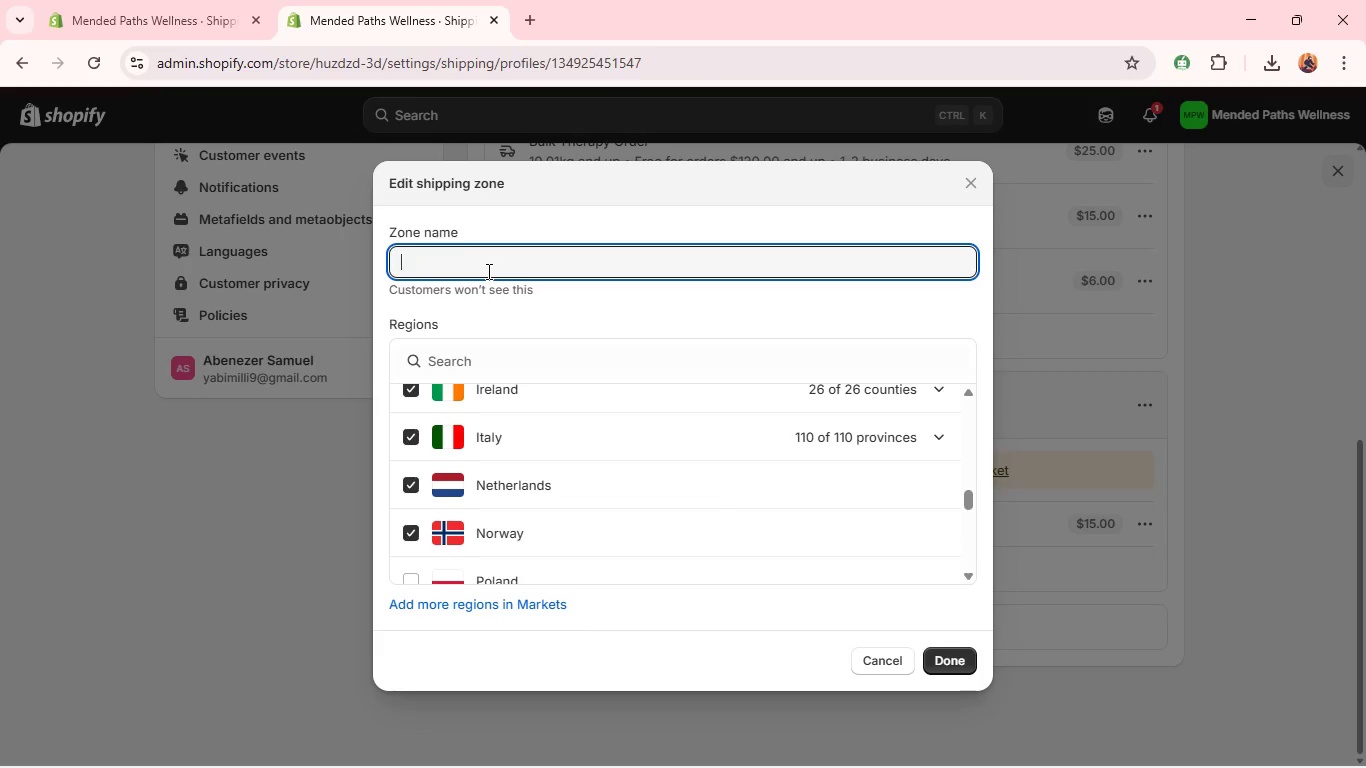 
key(Backspace)
 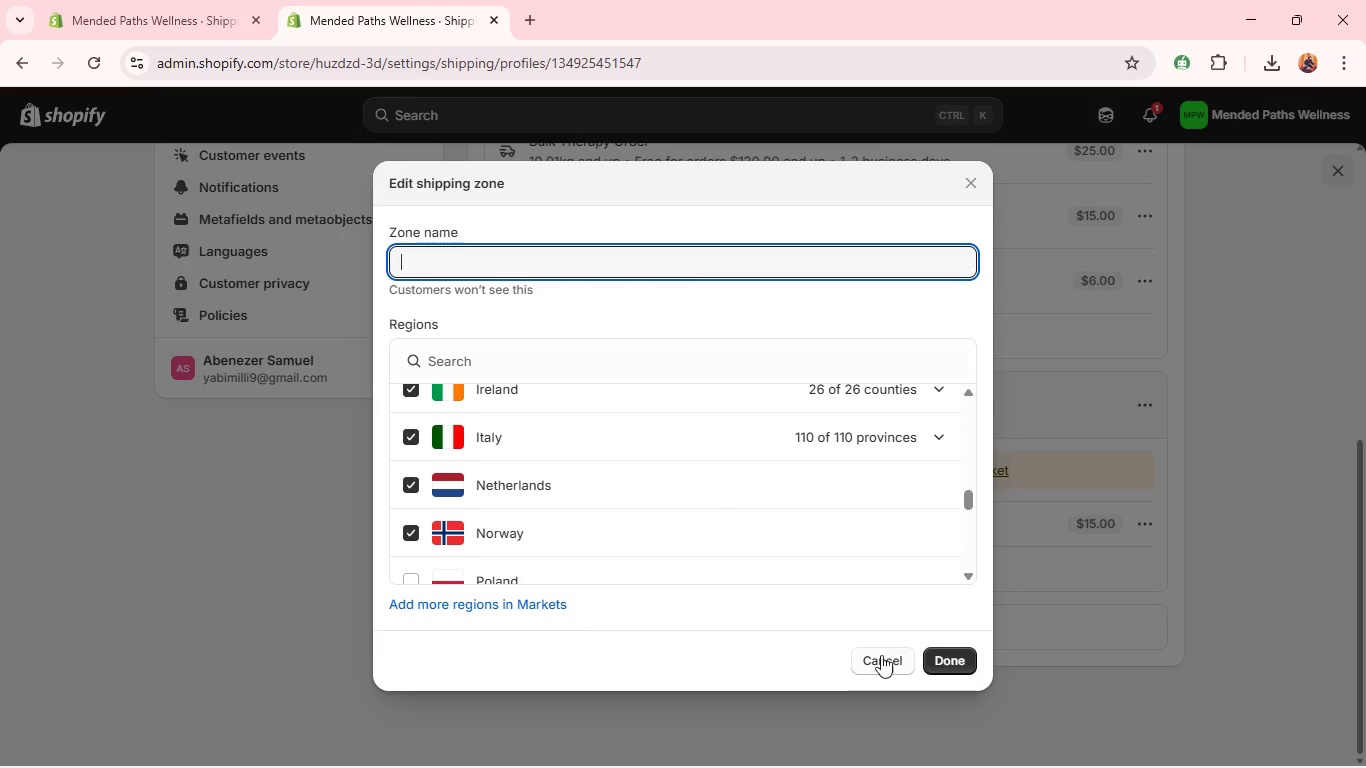 
left_click([873, 663])
 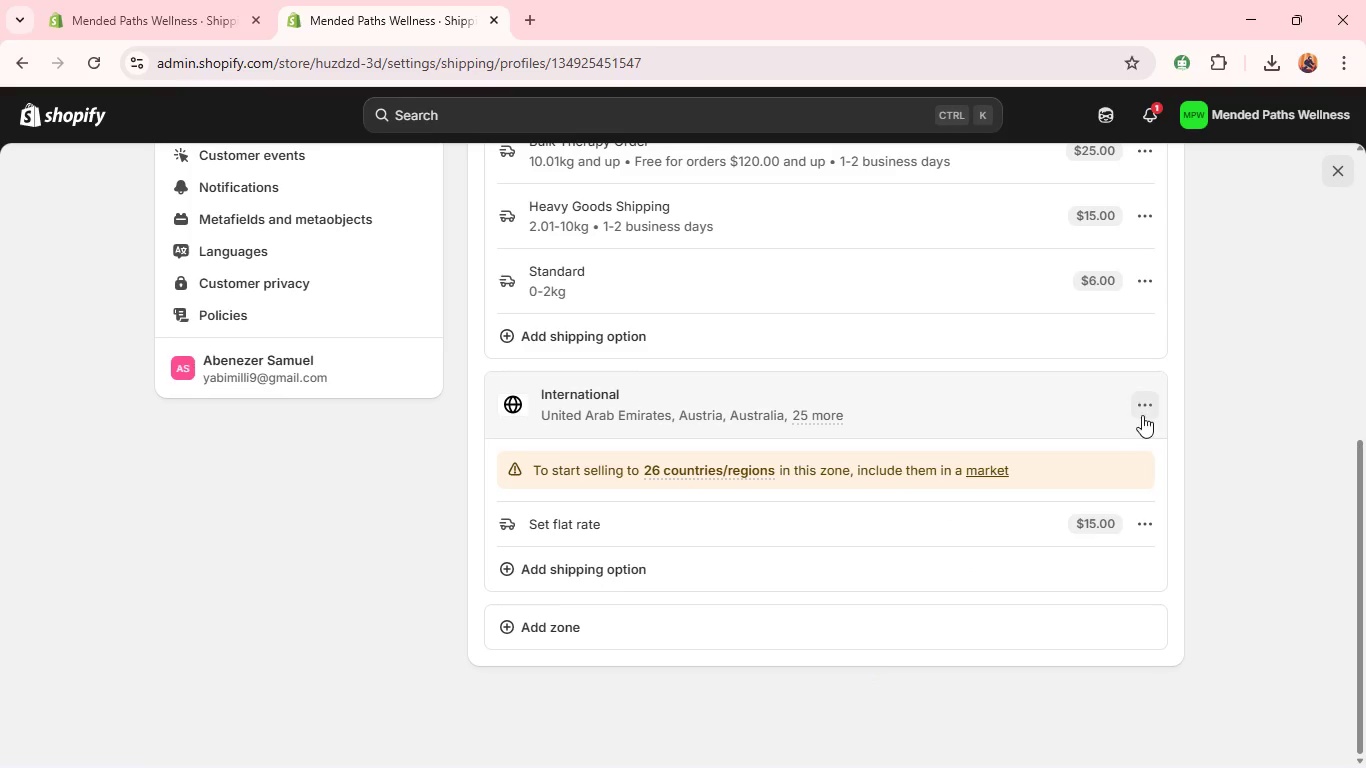 
left_click([1142, 411])
 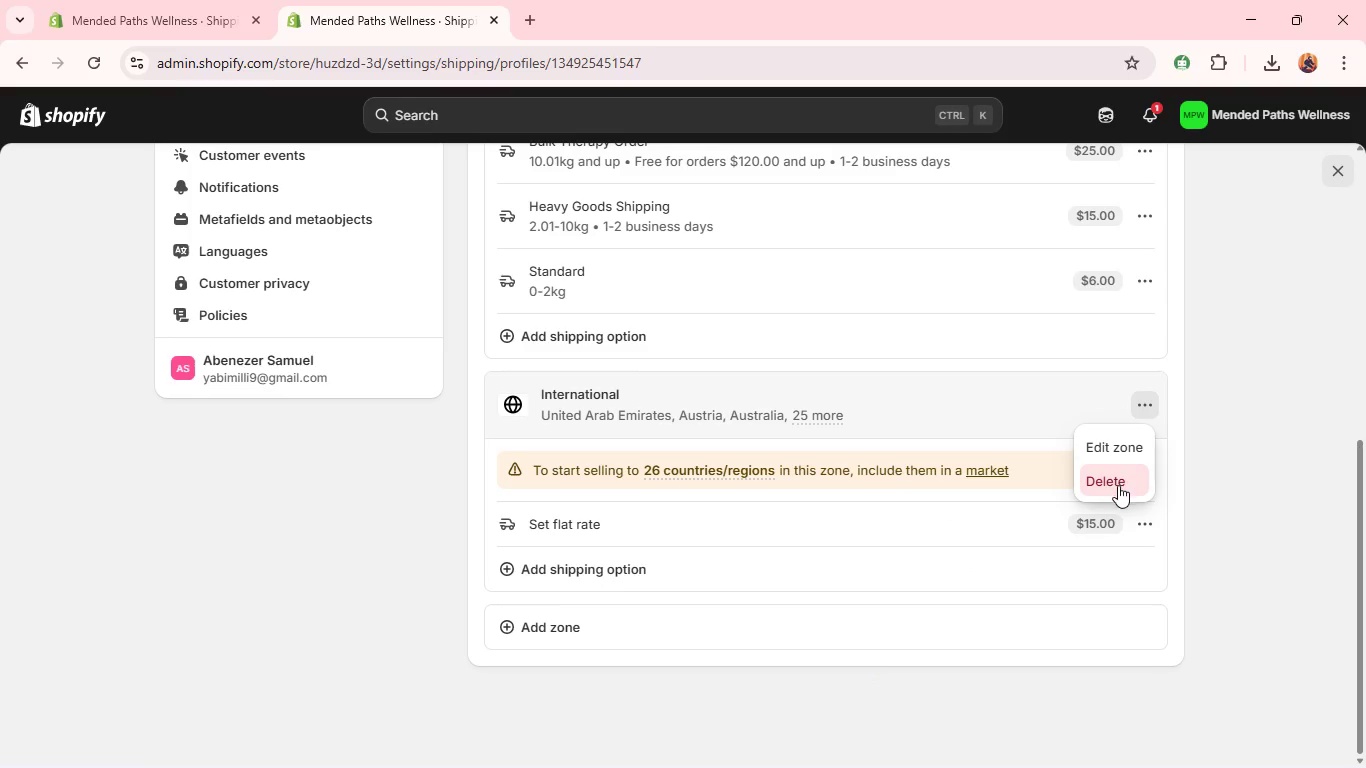 
left_click([1118, 486])
 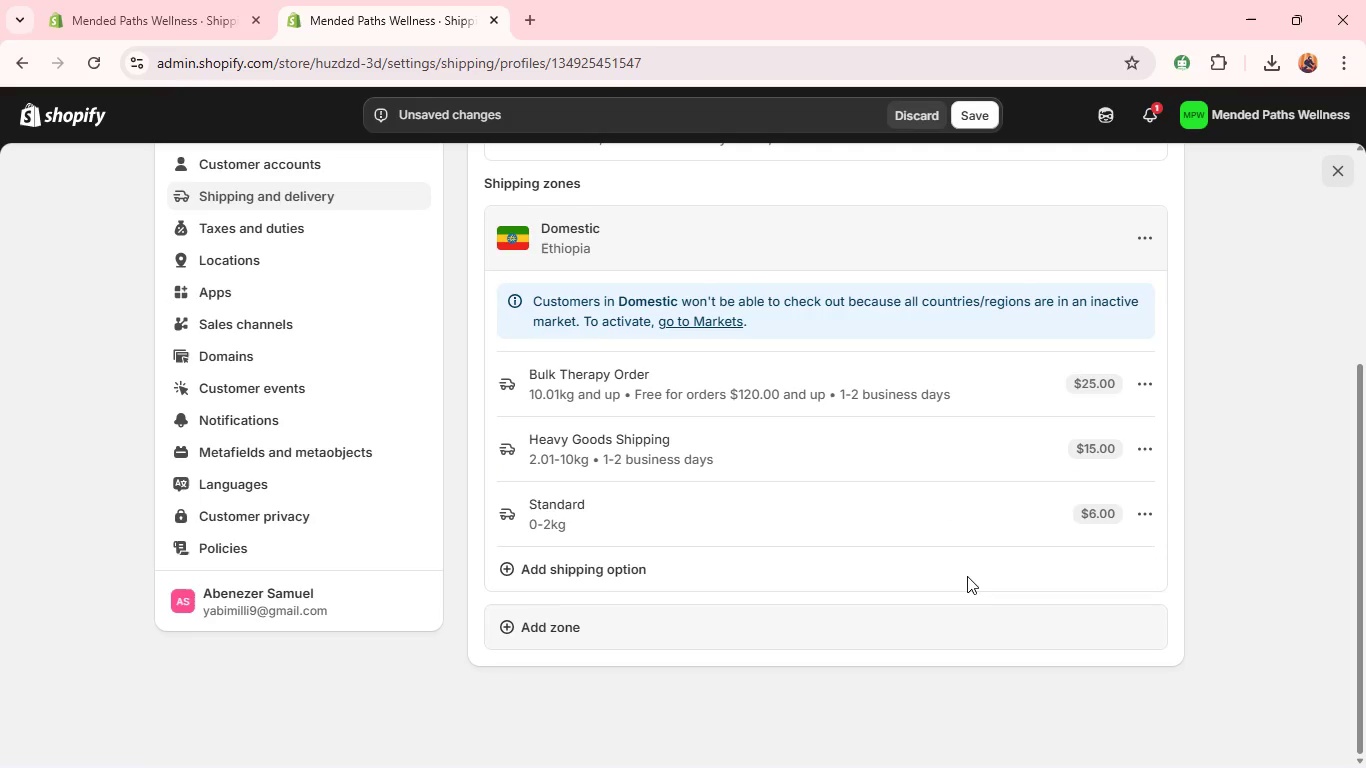 
left_click([967, 566])
 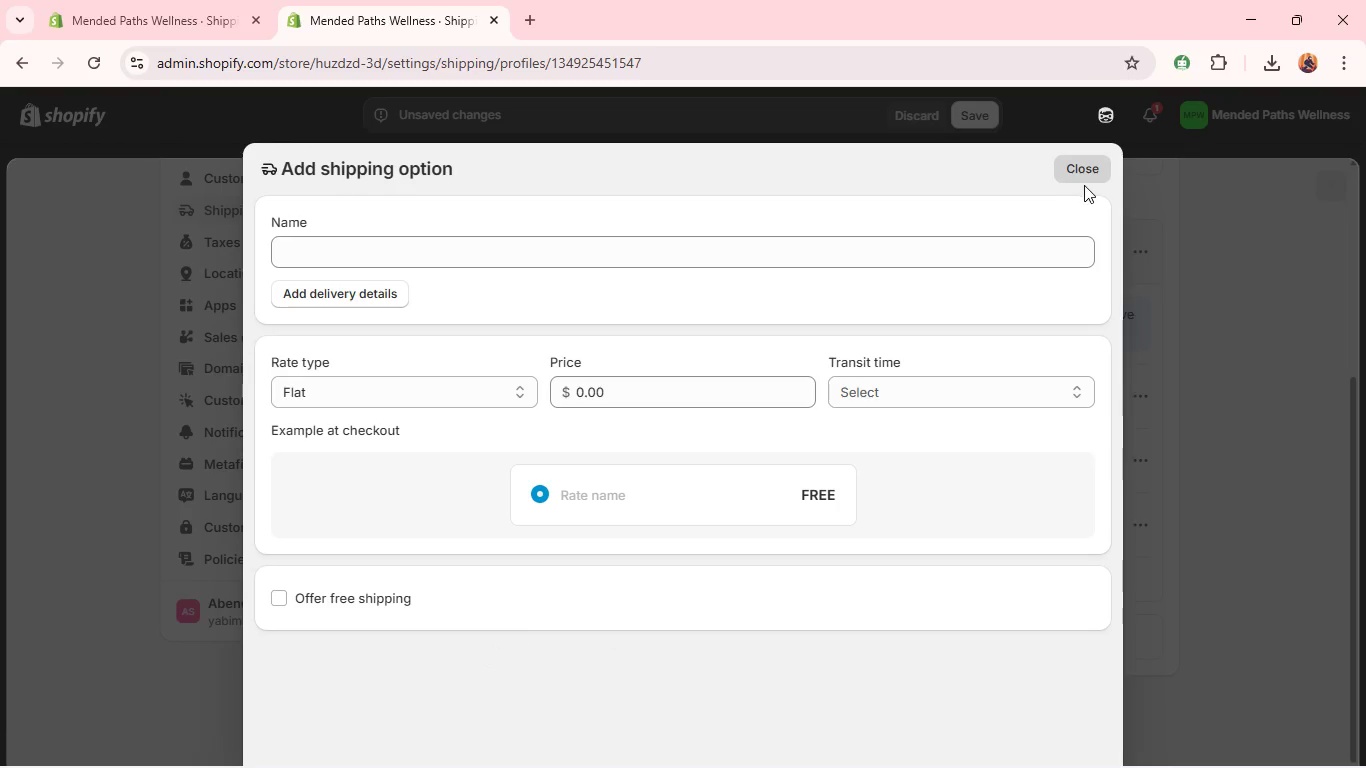 
left_click([1096, 161])
 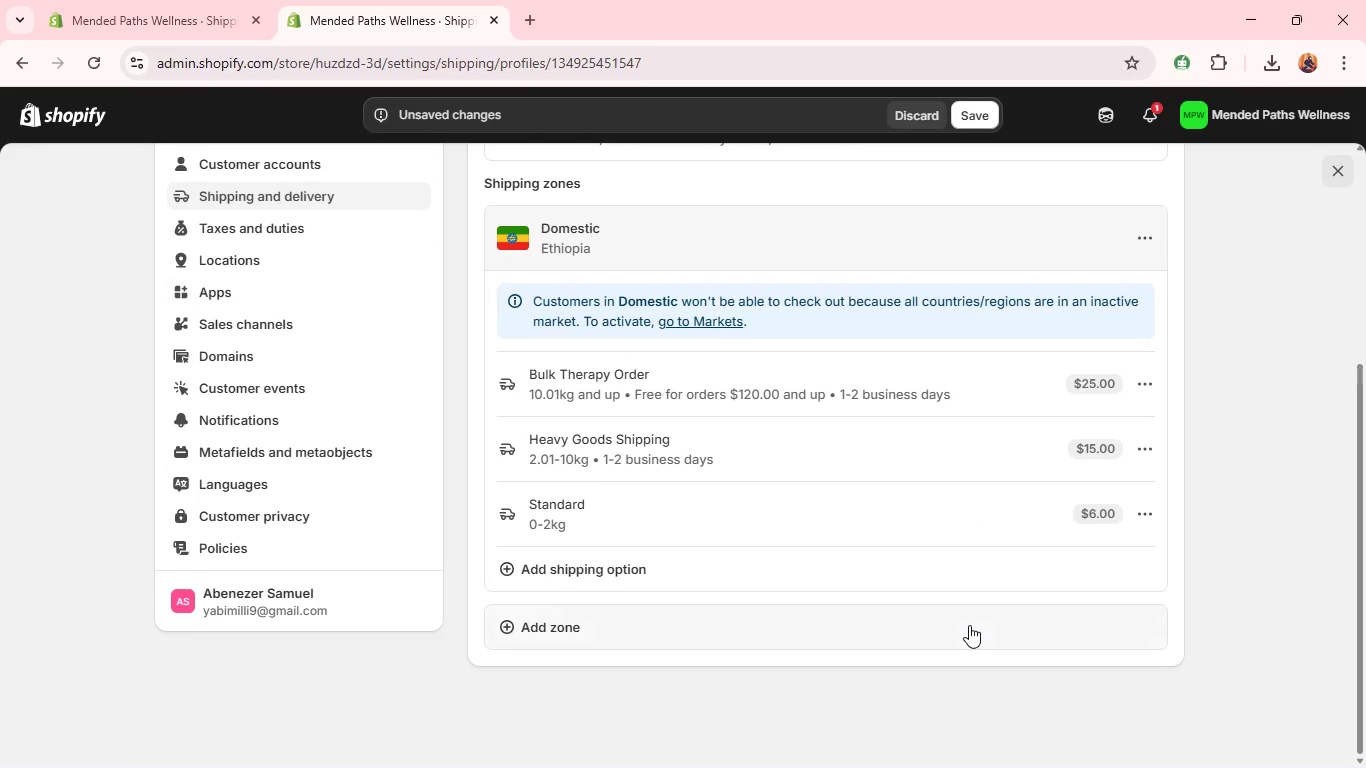 
left_click([969, 625])
 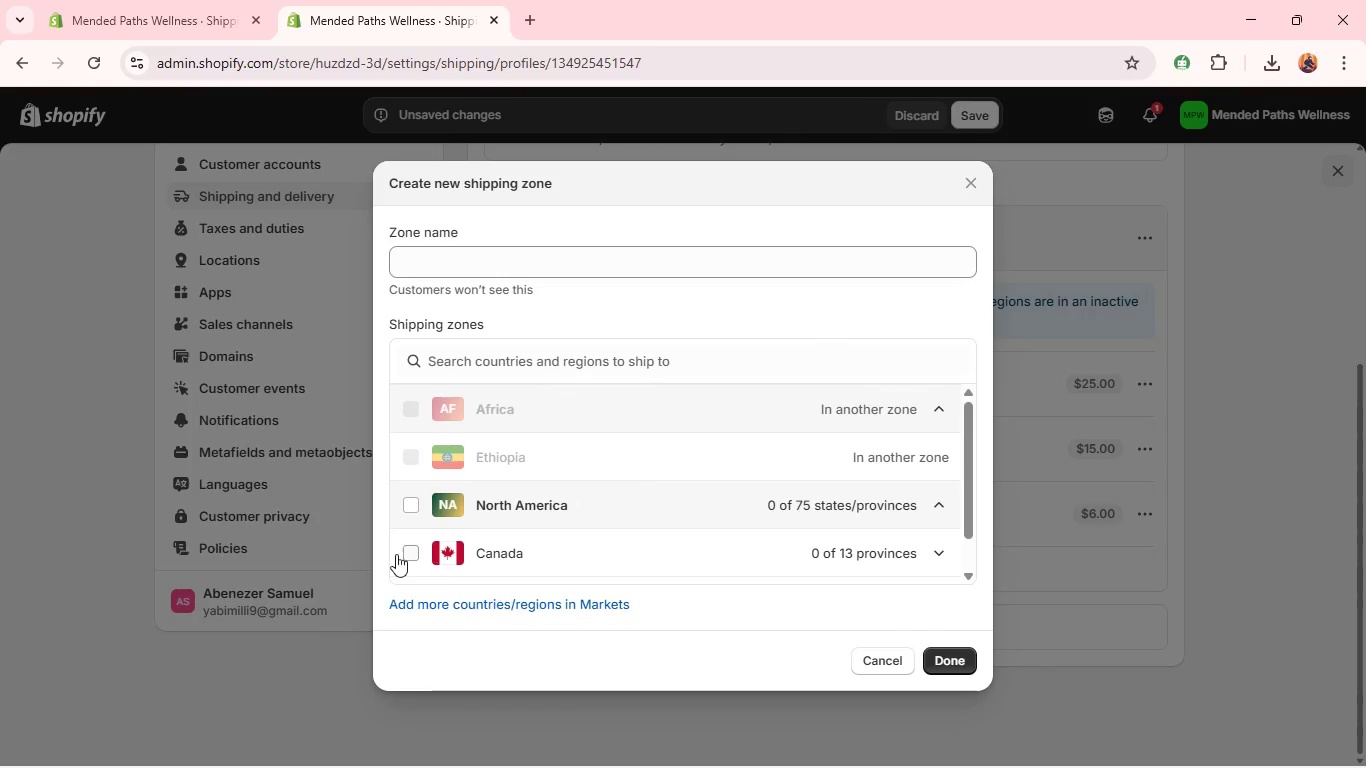 
left_click([408, 554])
 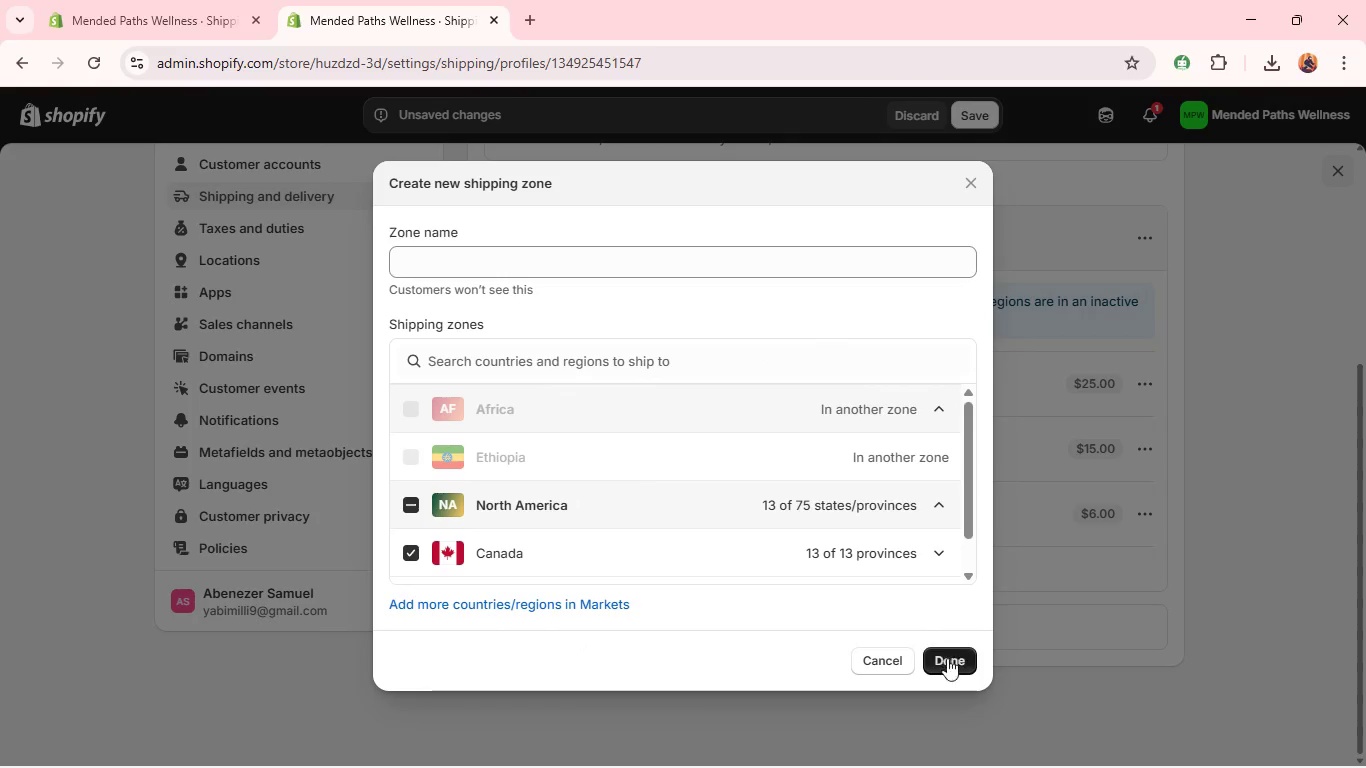 
left_click([947, 668])
 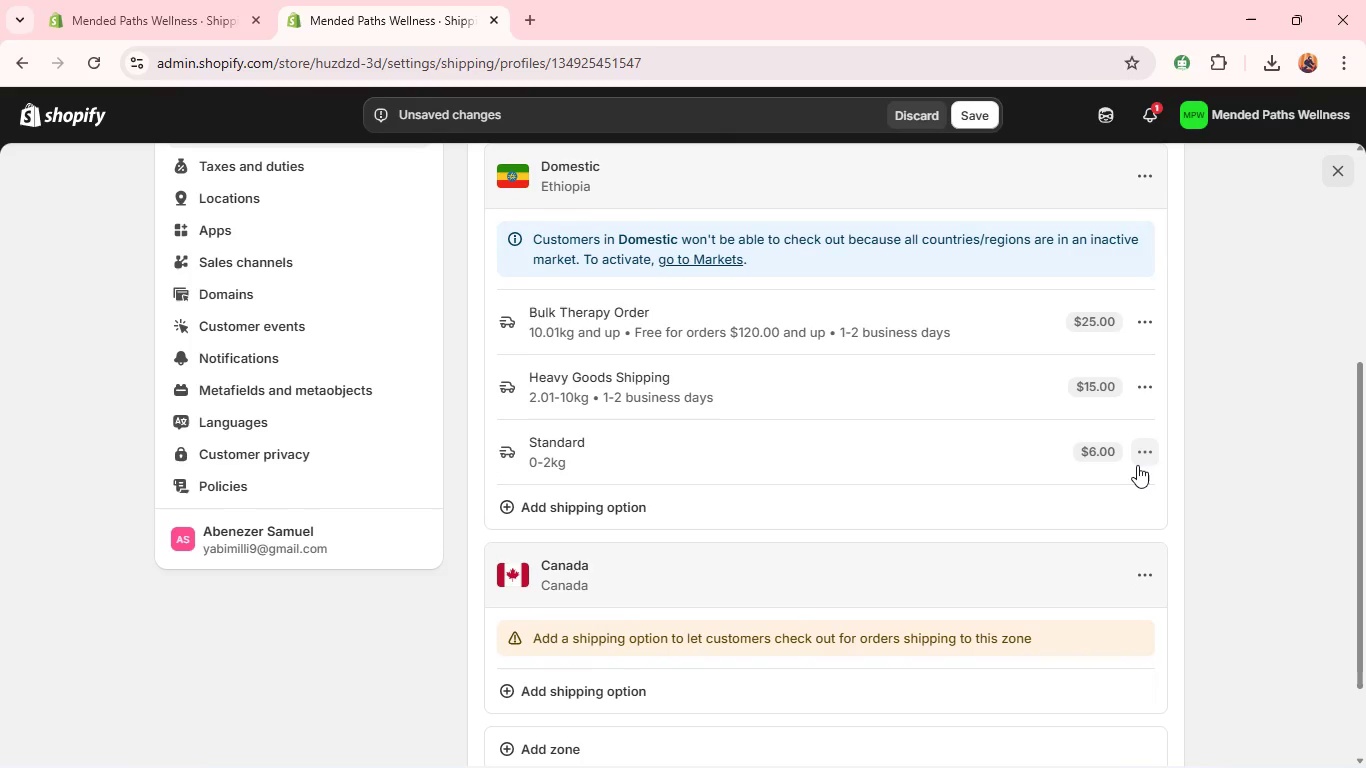 
wait(6.65)
 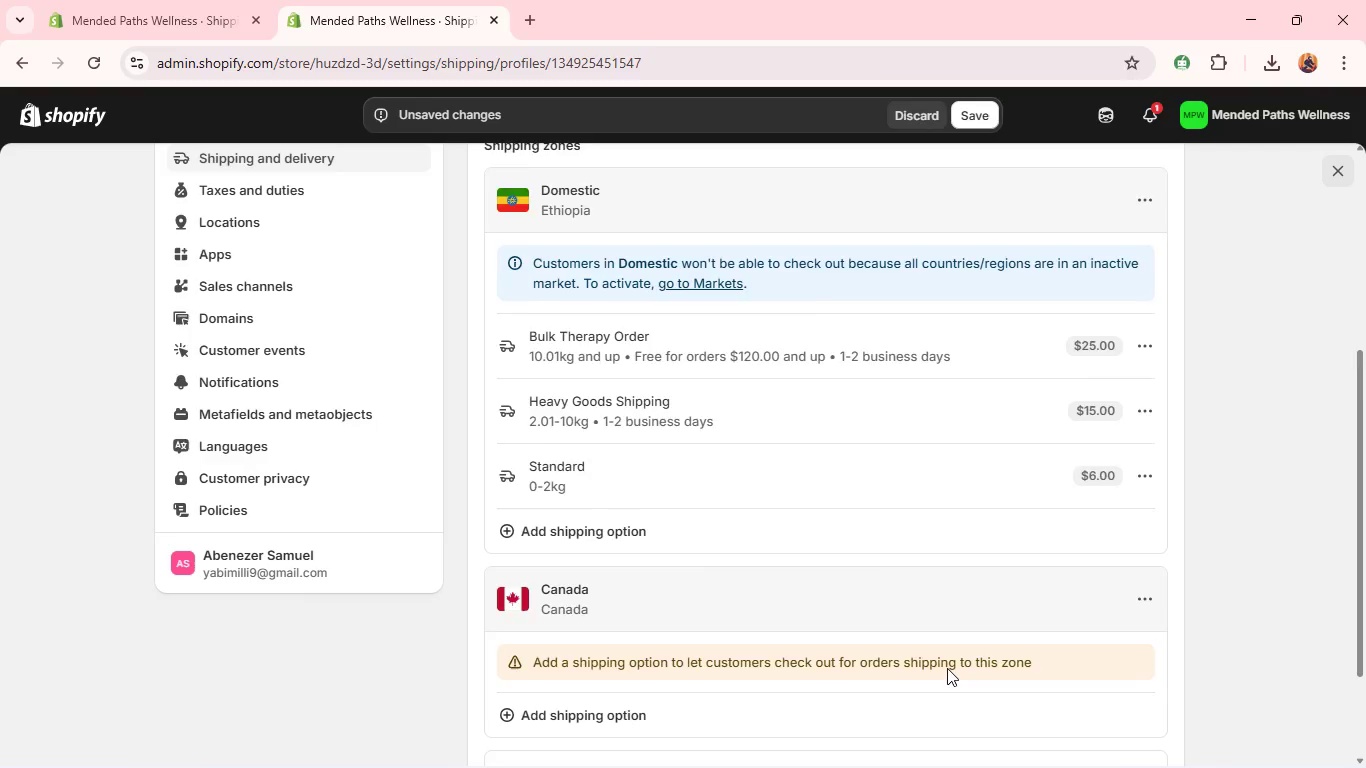 
mouse_move([1042, 424])
 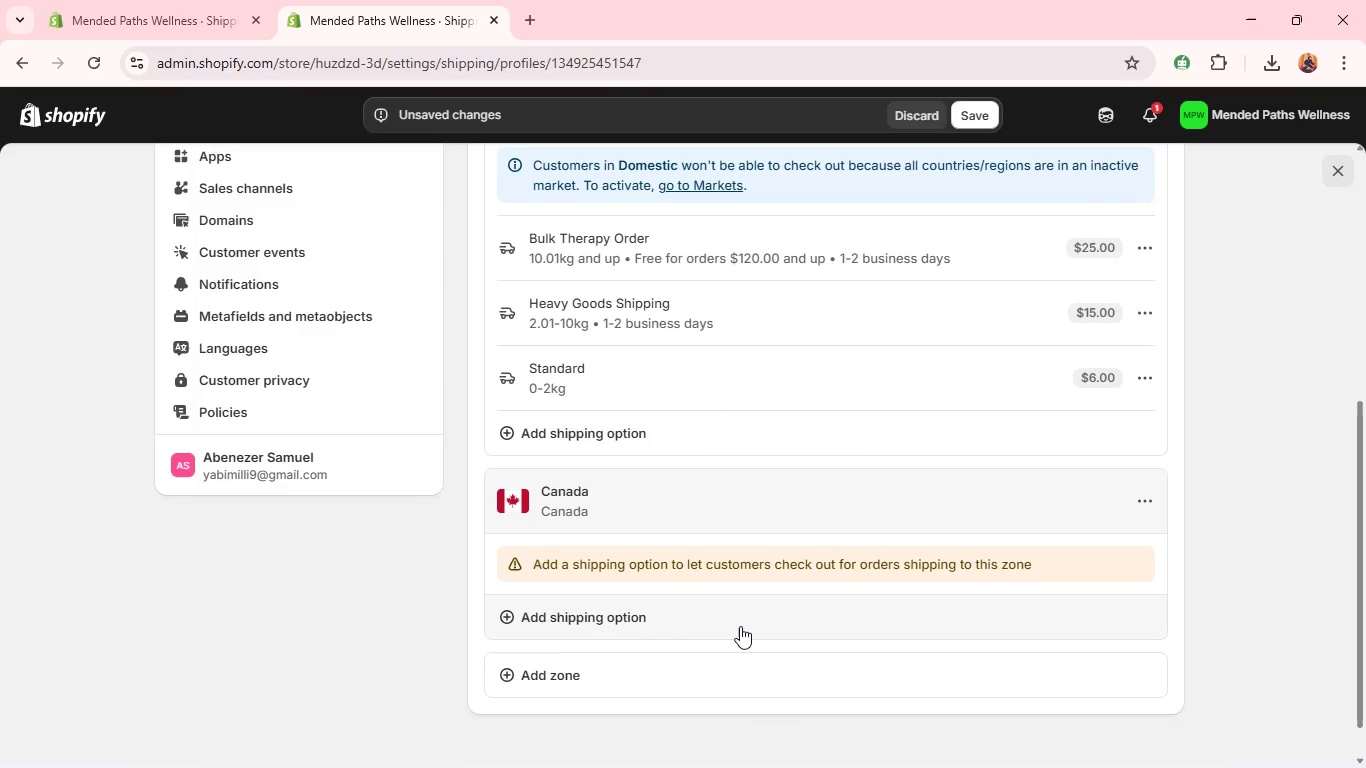 
left_click([740, 625])
 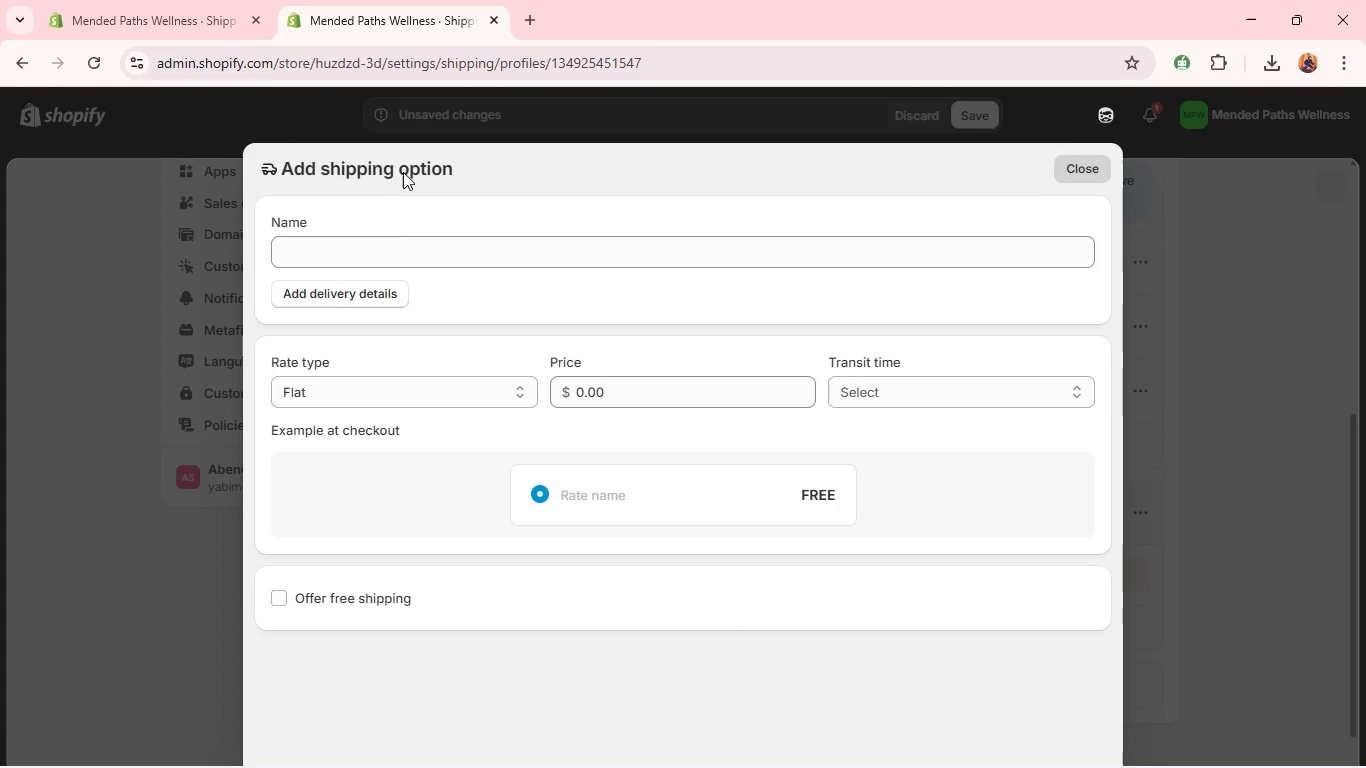 
left_click([396, 255])
 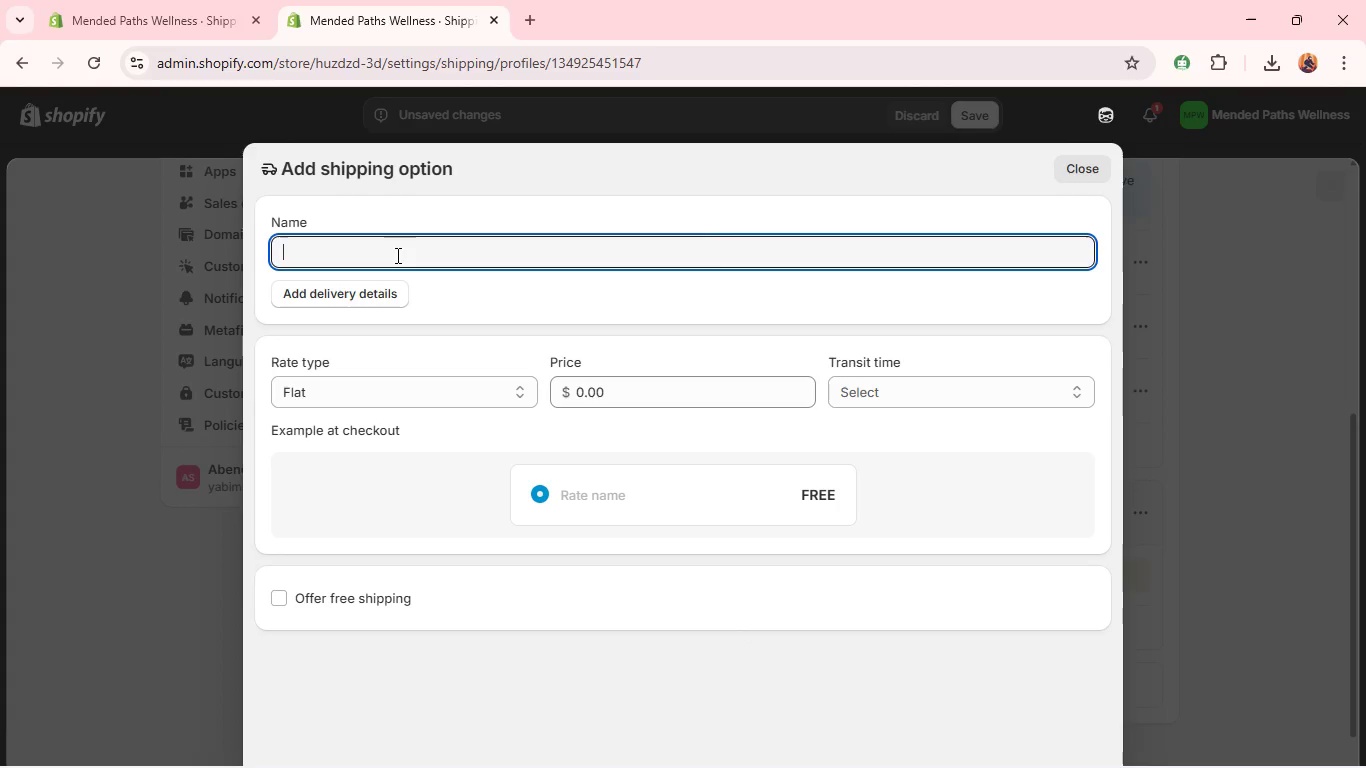 
type(D)
key(Backspace)
type(Sandard)
 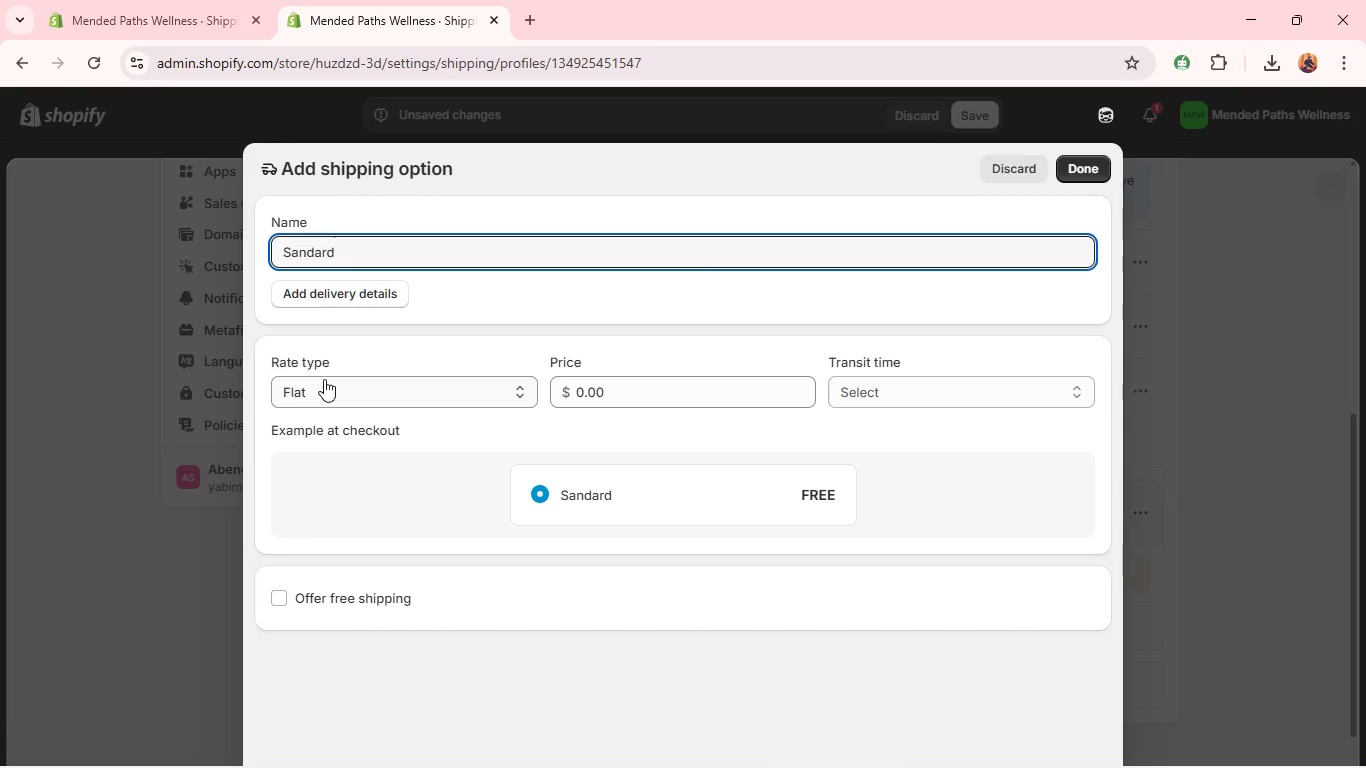 
left_click_drag(start_coordinate=[319, 413], to_coordinate=[318, 404])
 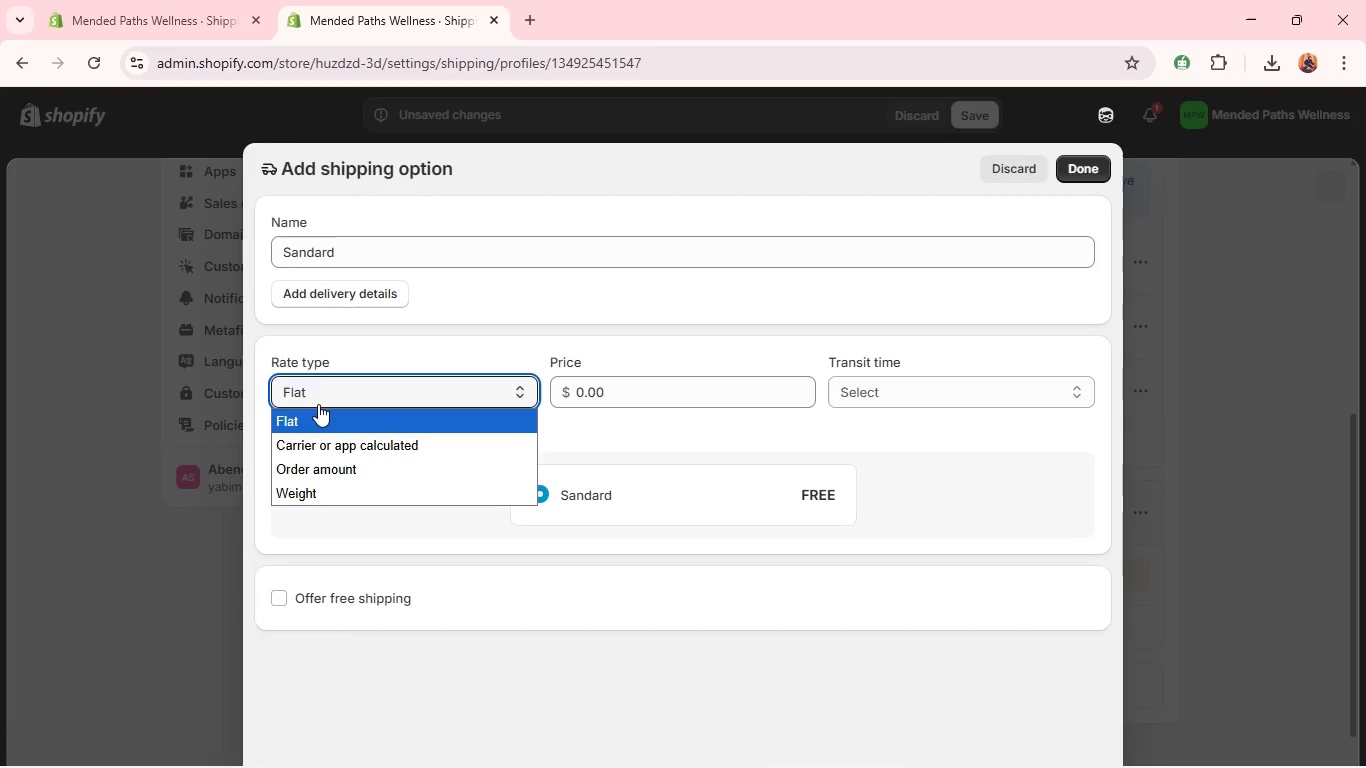 
left_click([318, 404])
 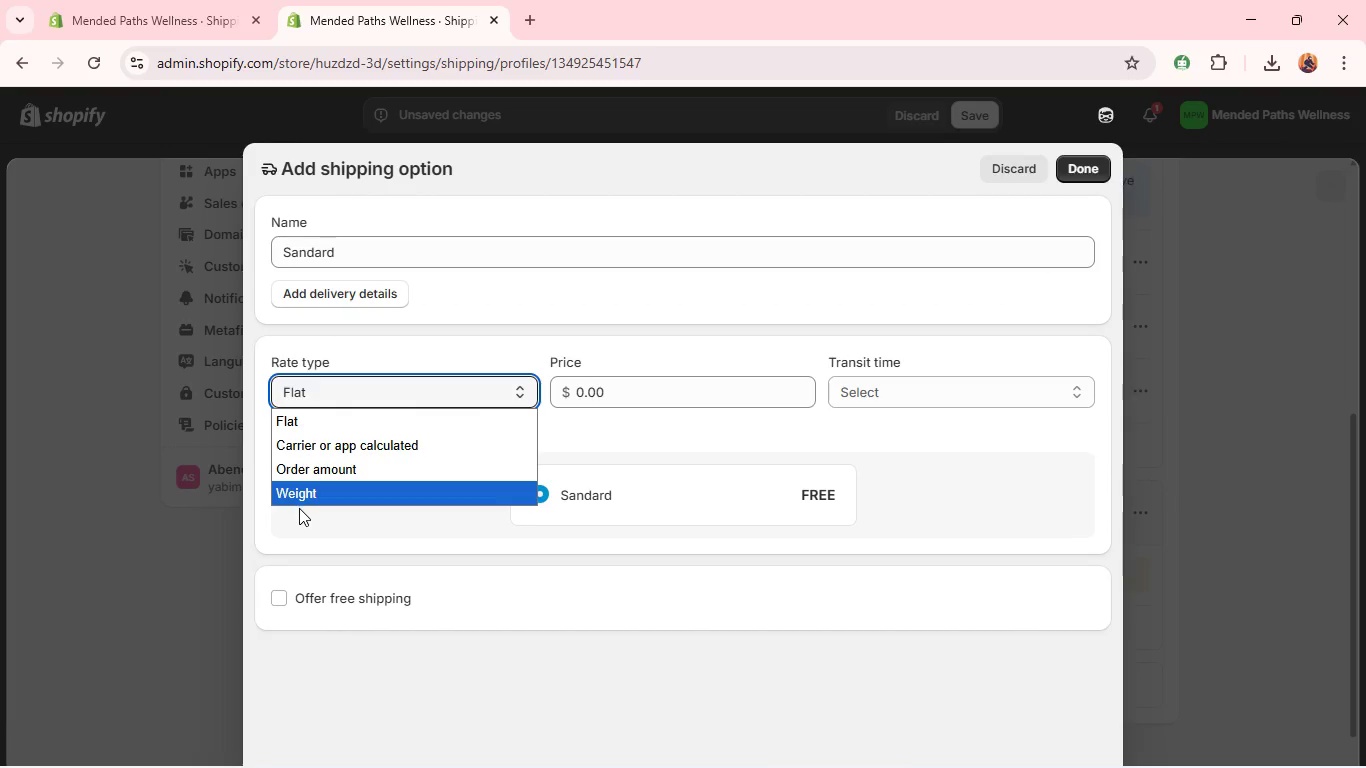 
left_click([299, 508])
 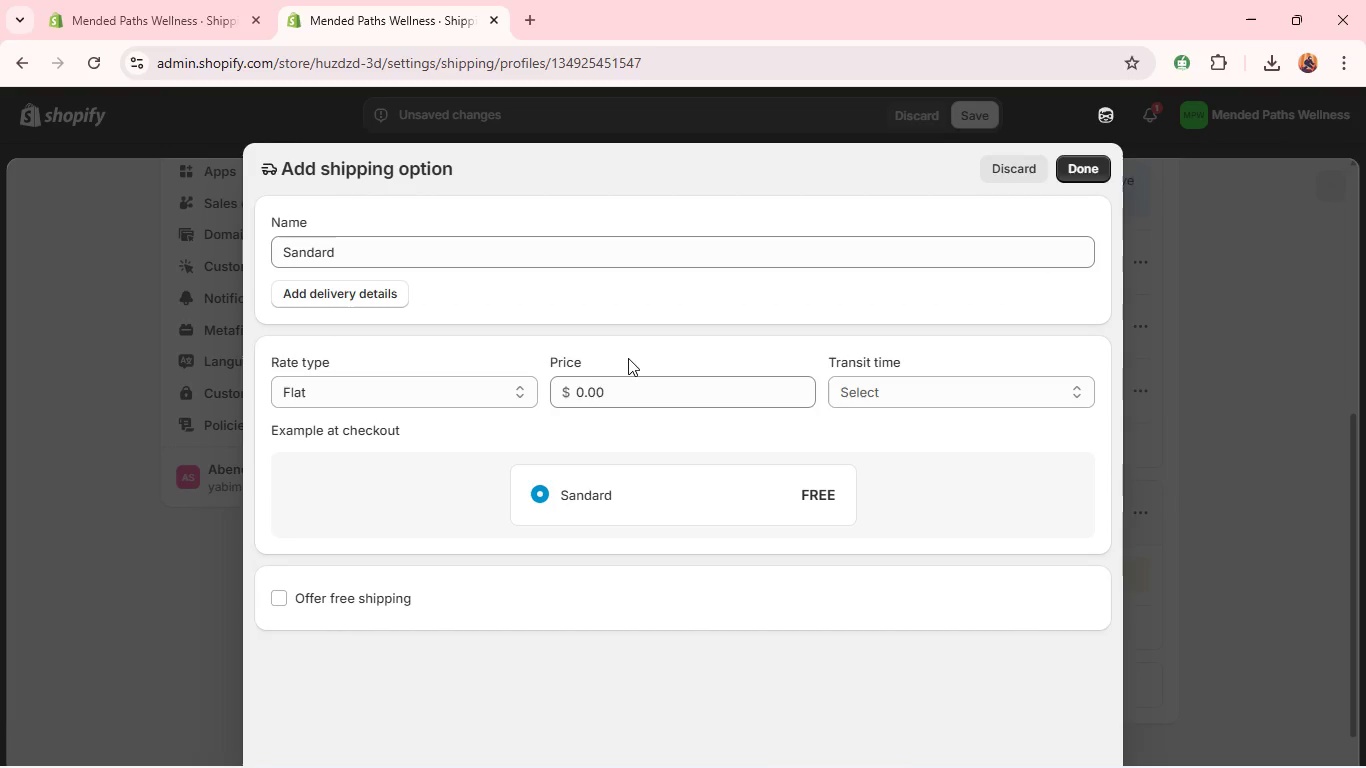 
double_click([628, 358])
 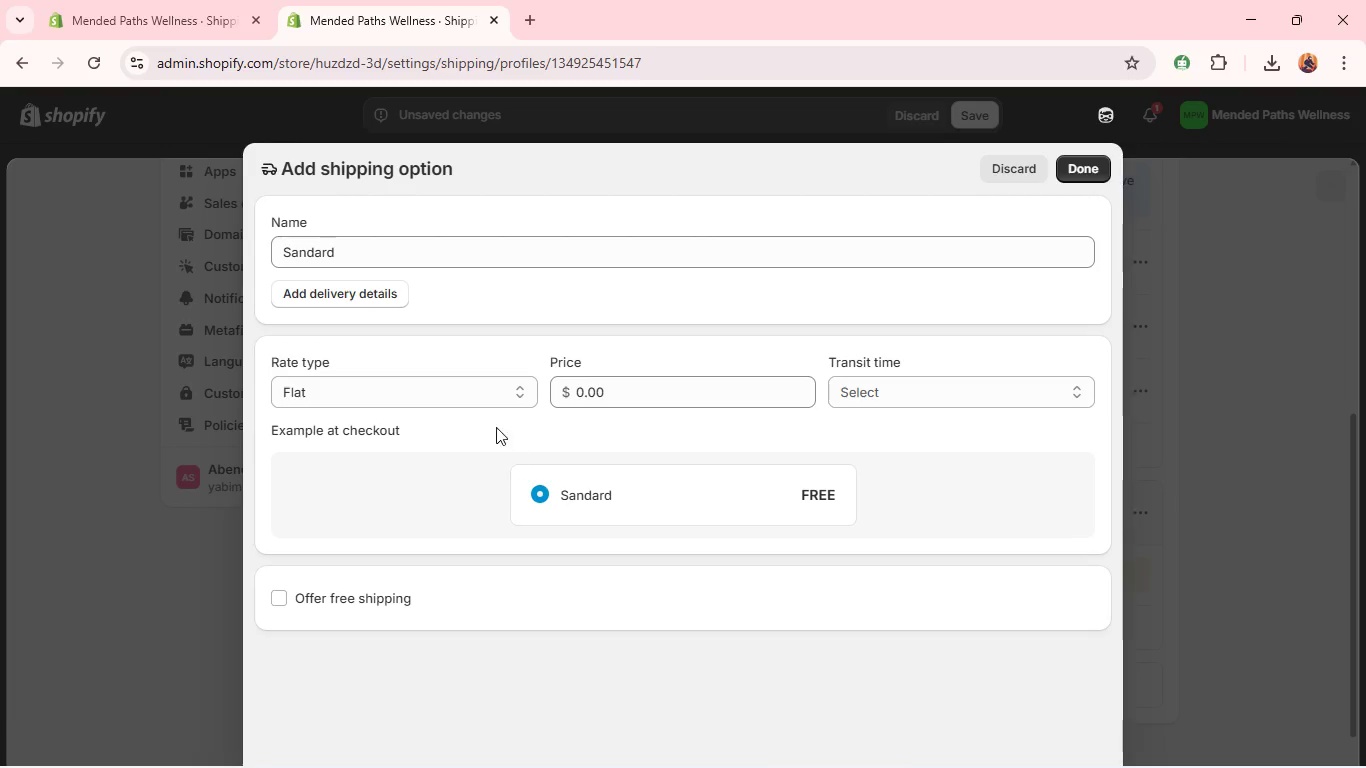 
left_click([491, 377])
 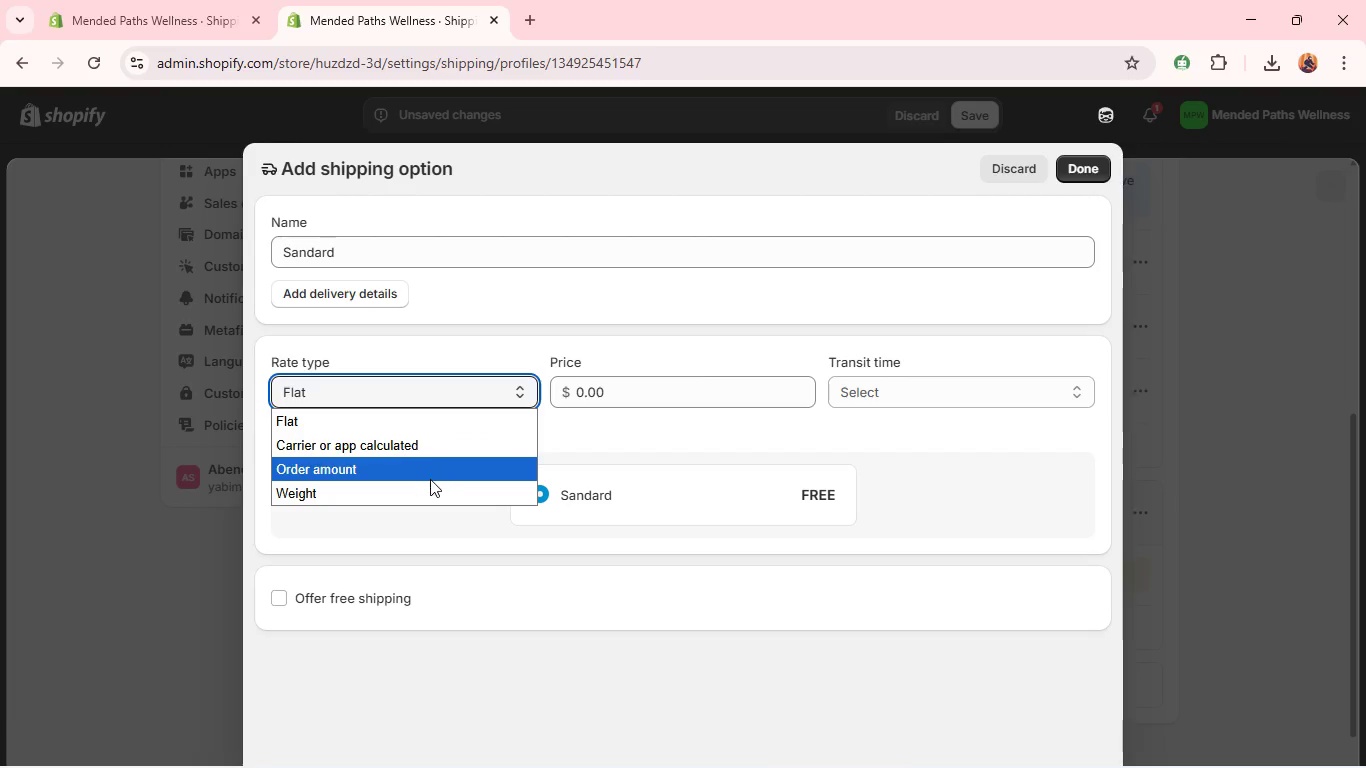 
left_click([430, 479])
 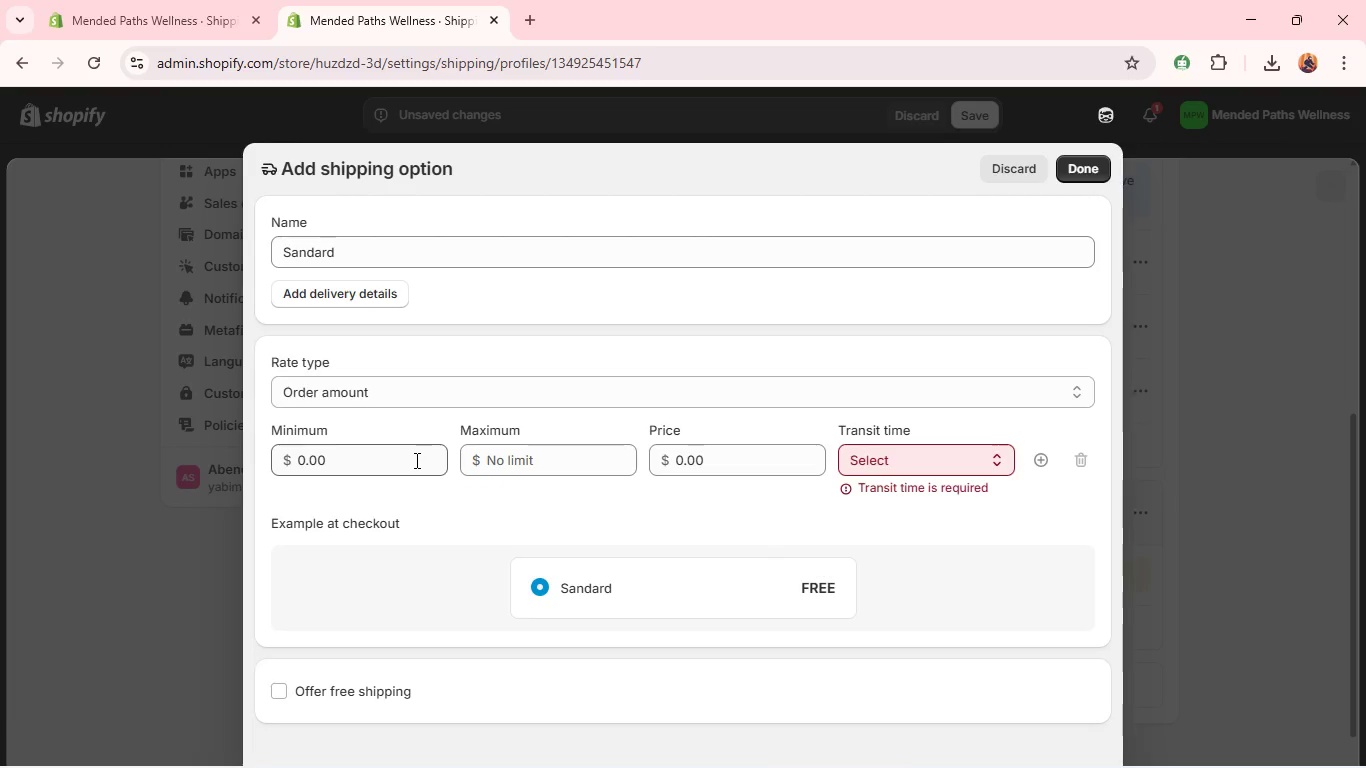 
left_click([414, 460])
 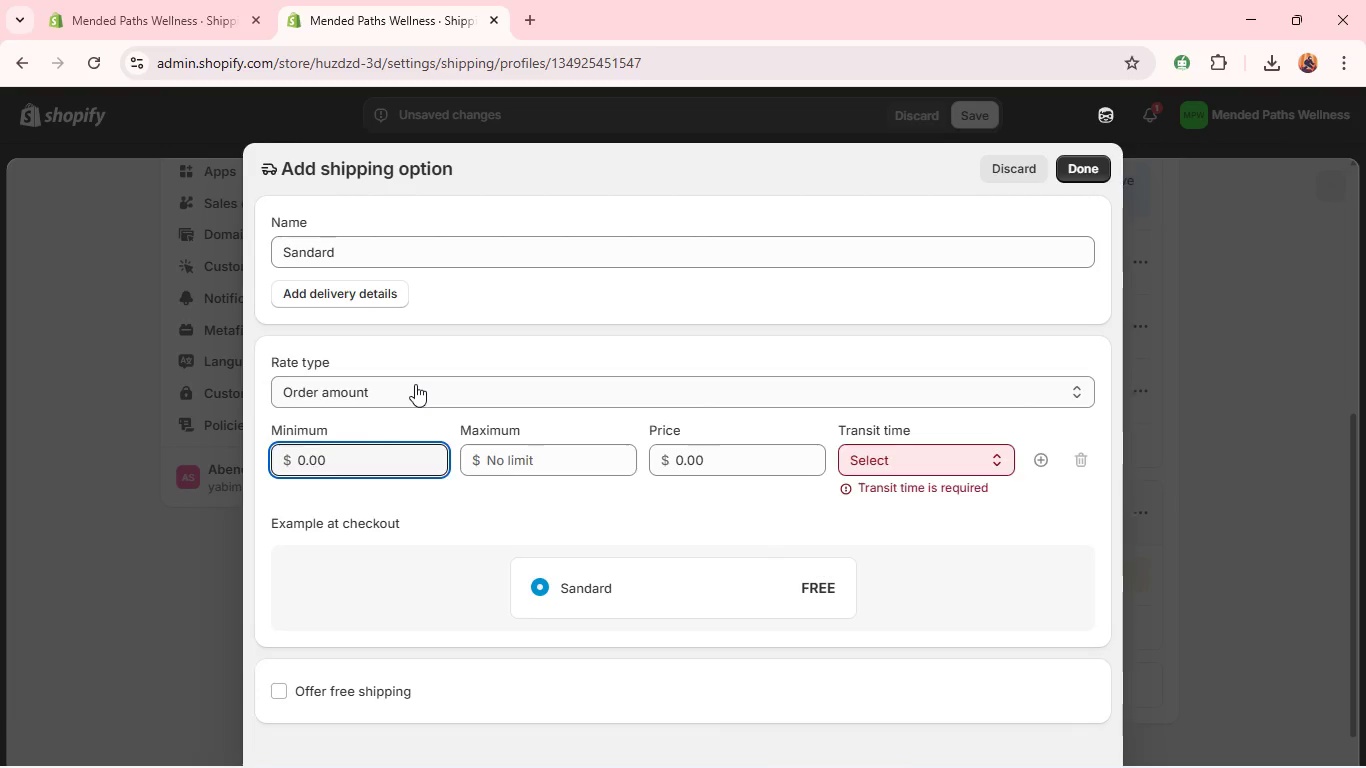 
left_click([415, 384])
 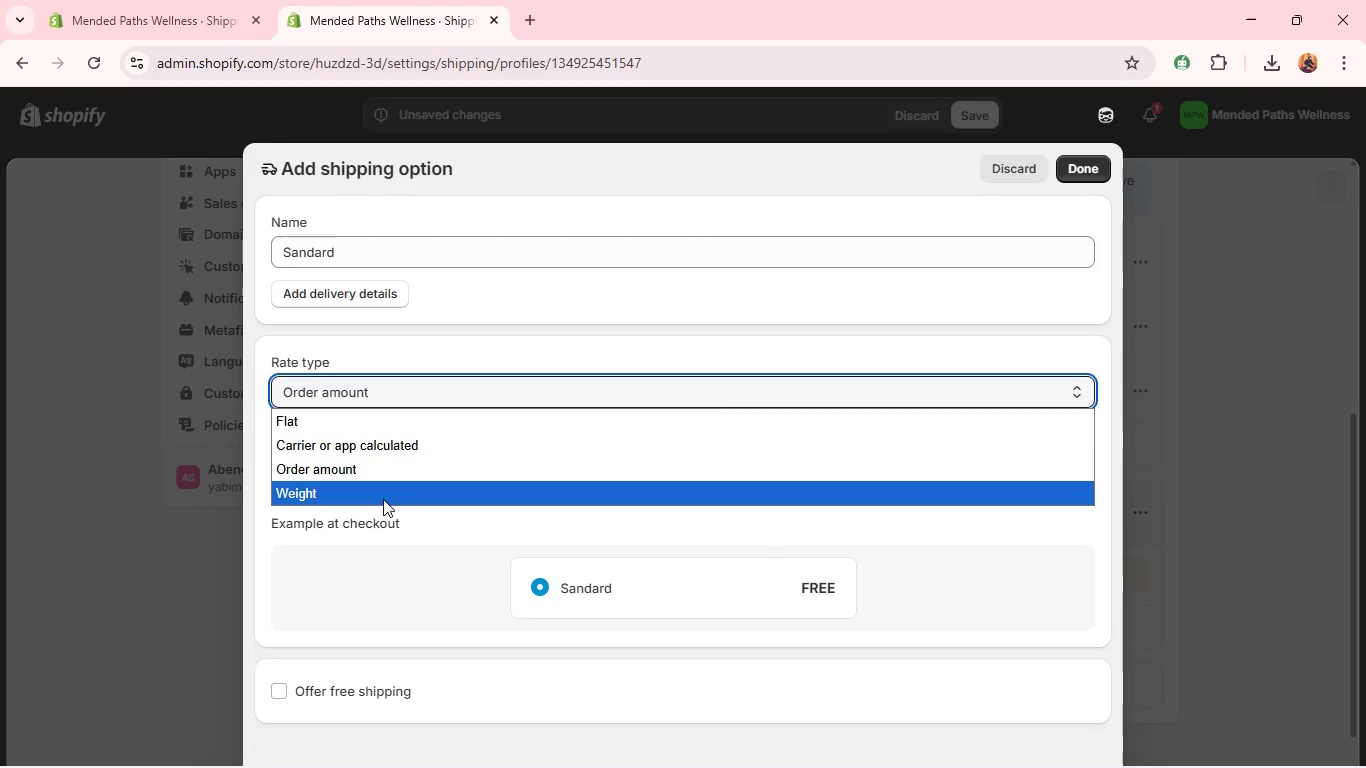 
left_click([383, 499])
 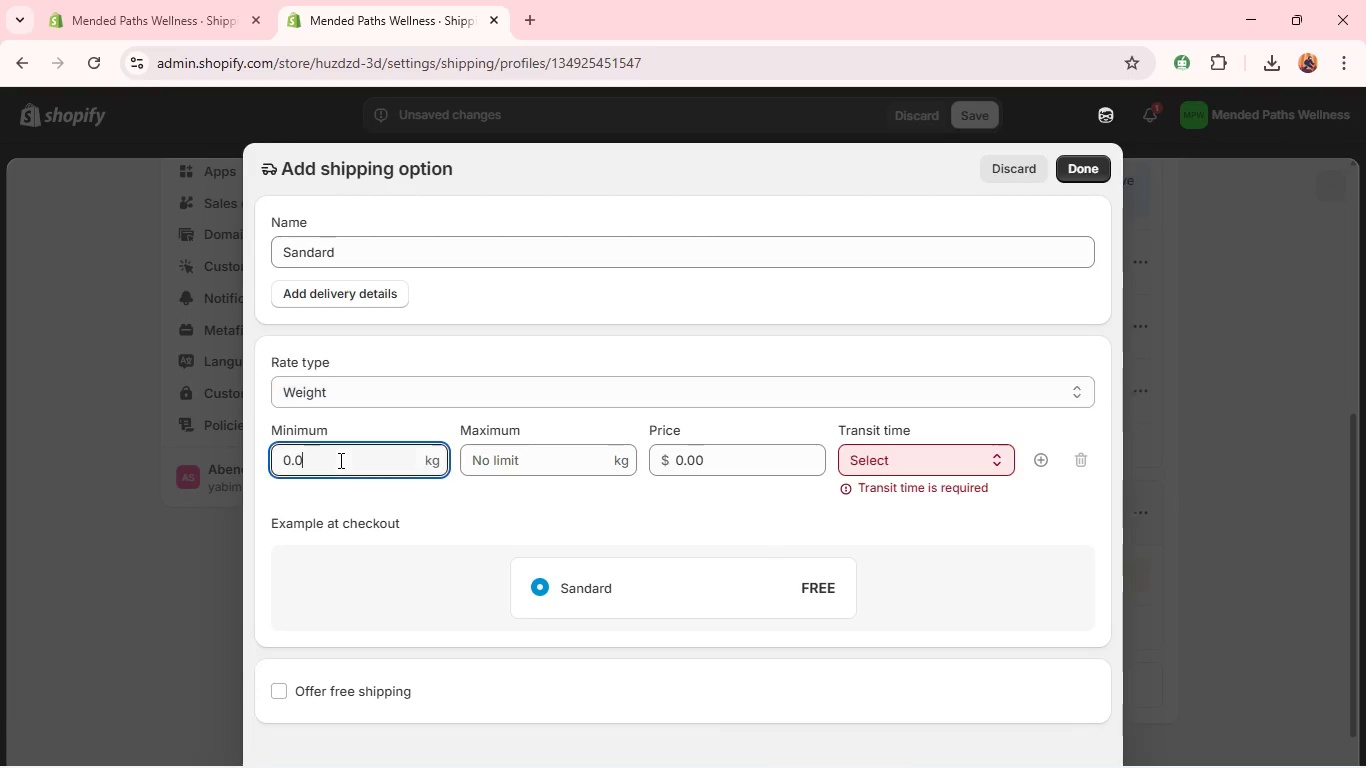 
double_click([339, 460])
 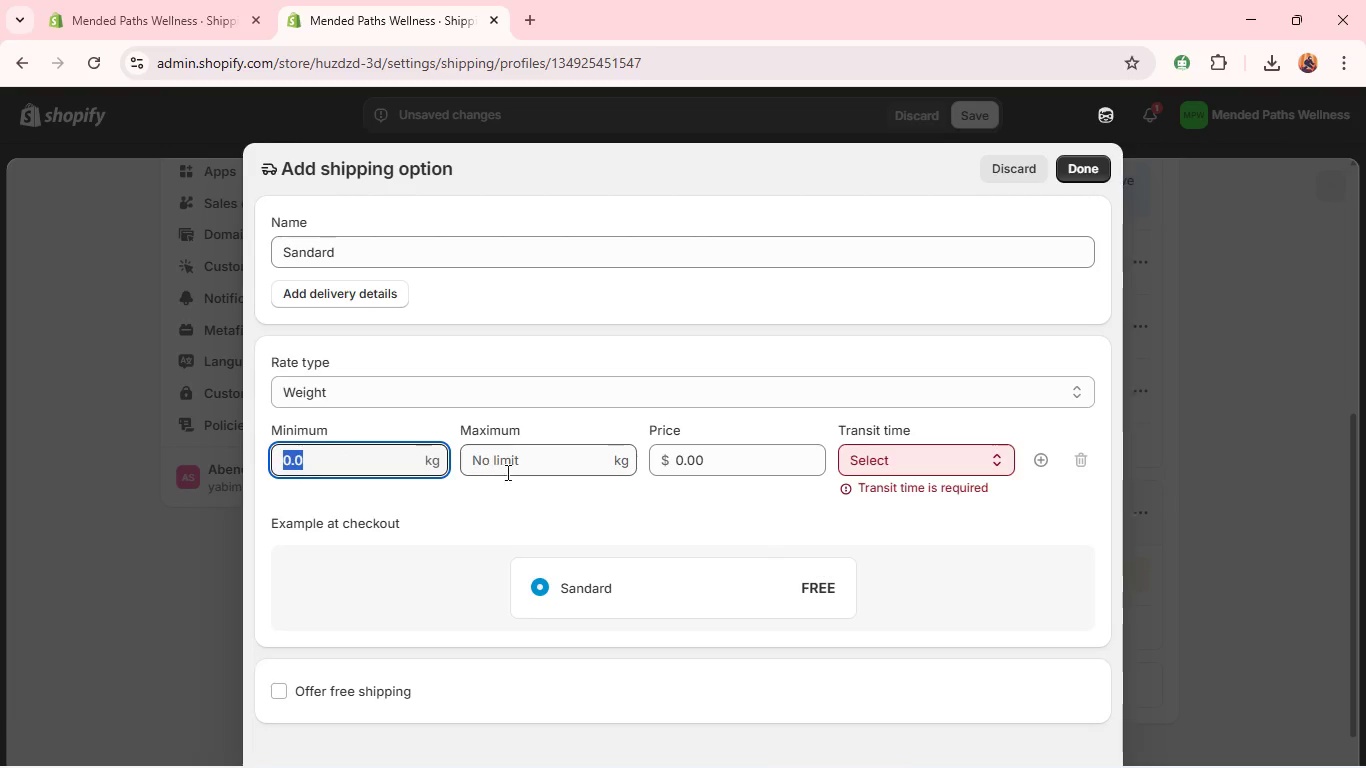 
left_click([517, 469])
 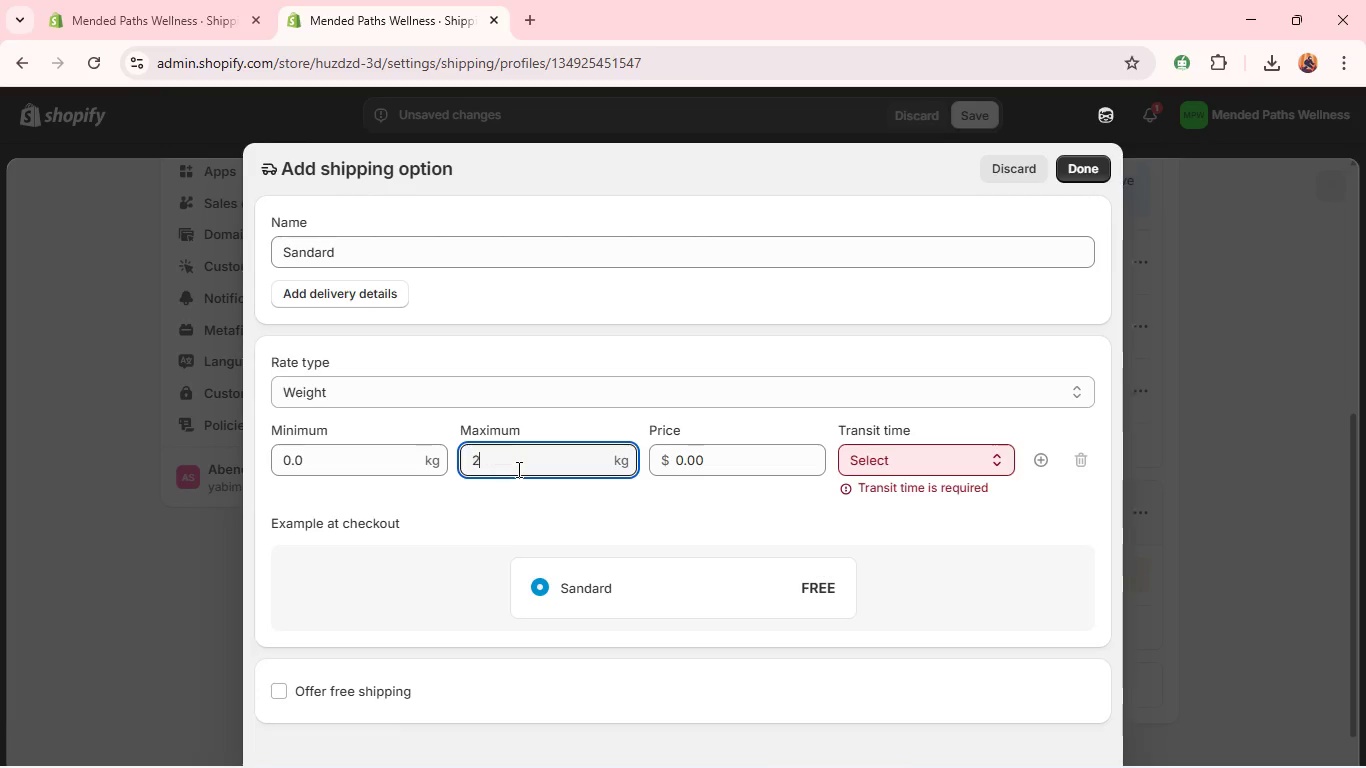 
key(2)
 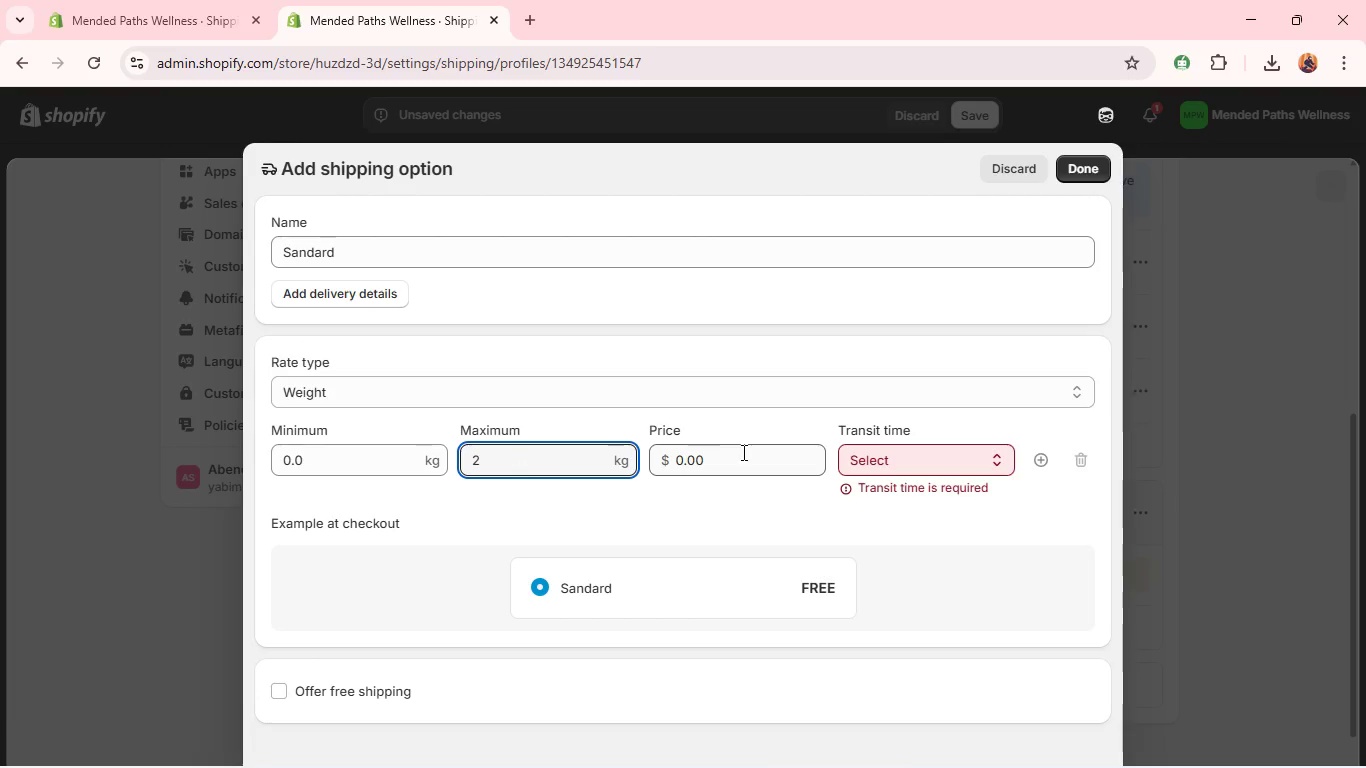 
left_click([744, 461])
 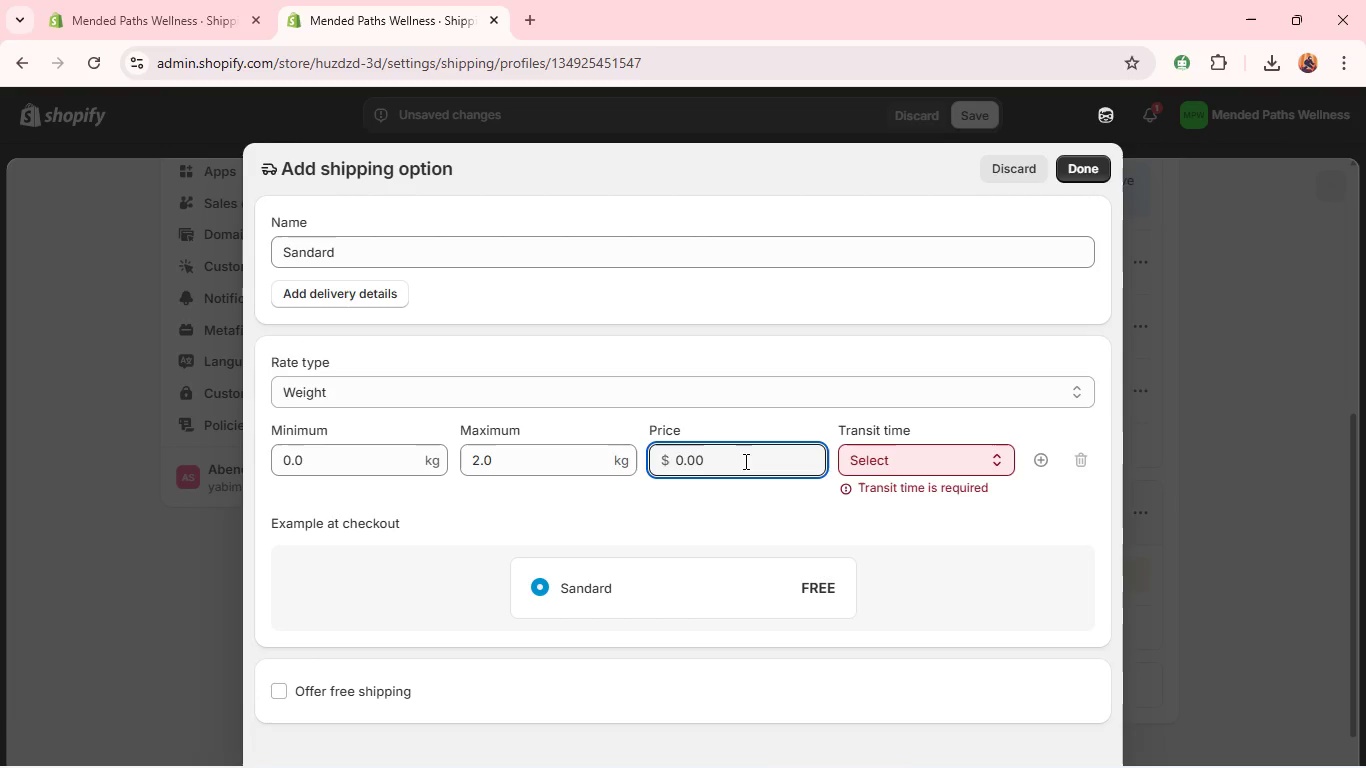 
type(7.20)
 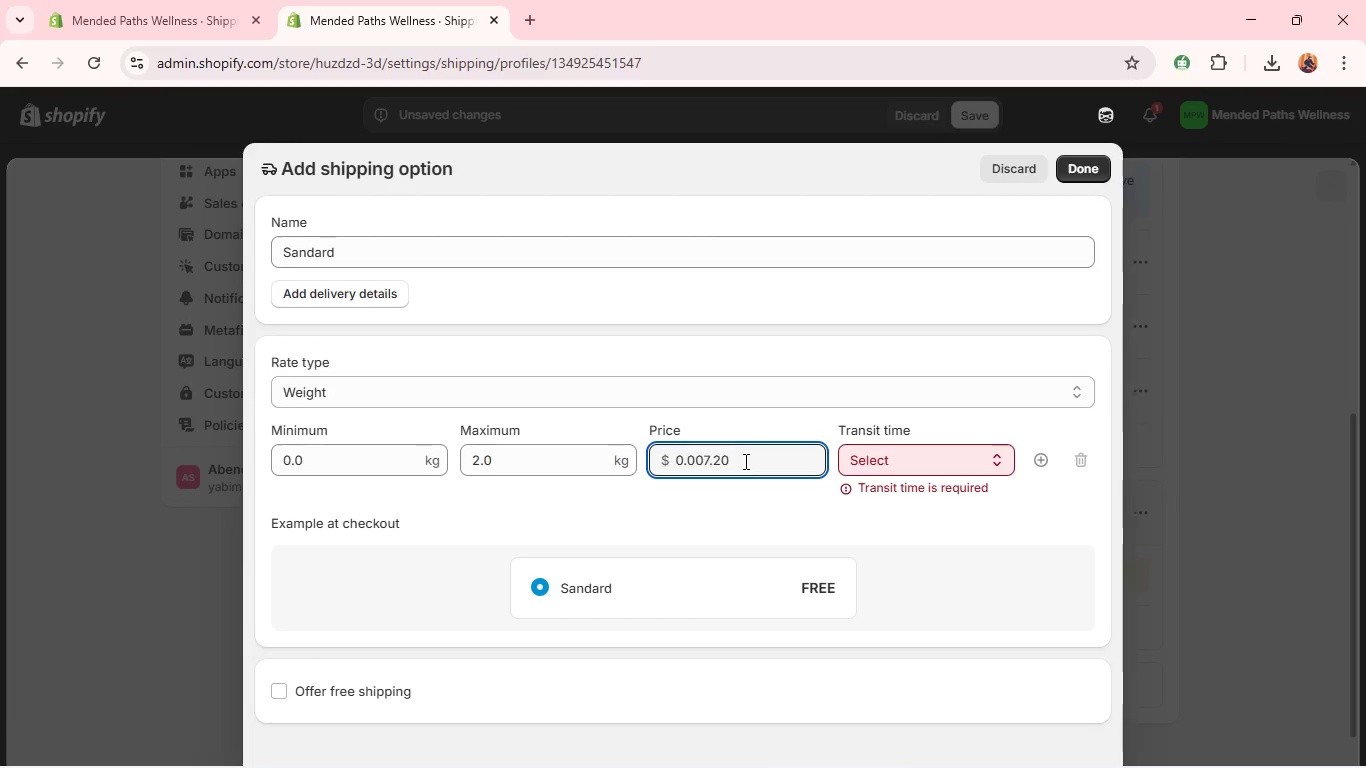 
left_click([744, 461])
 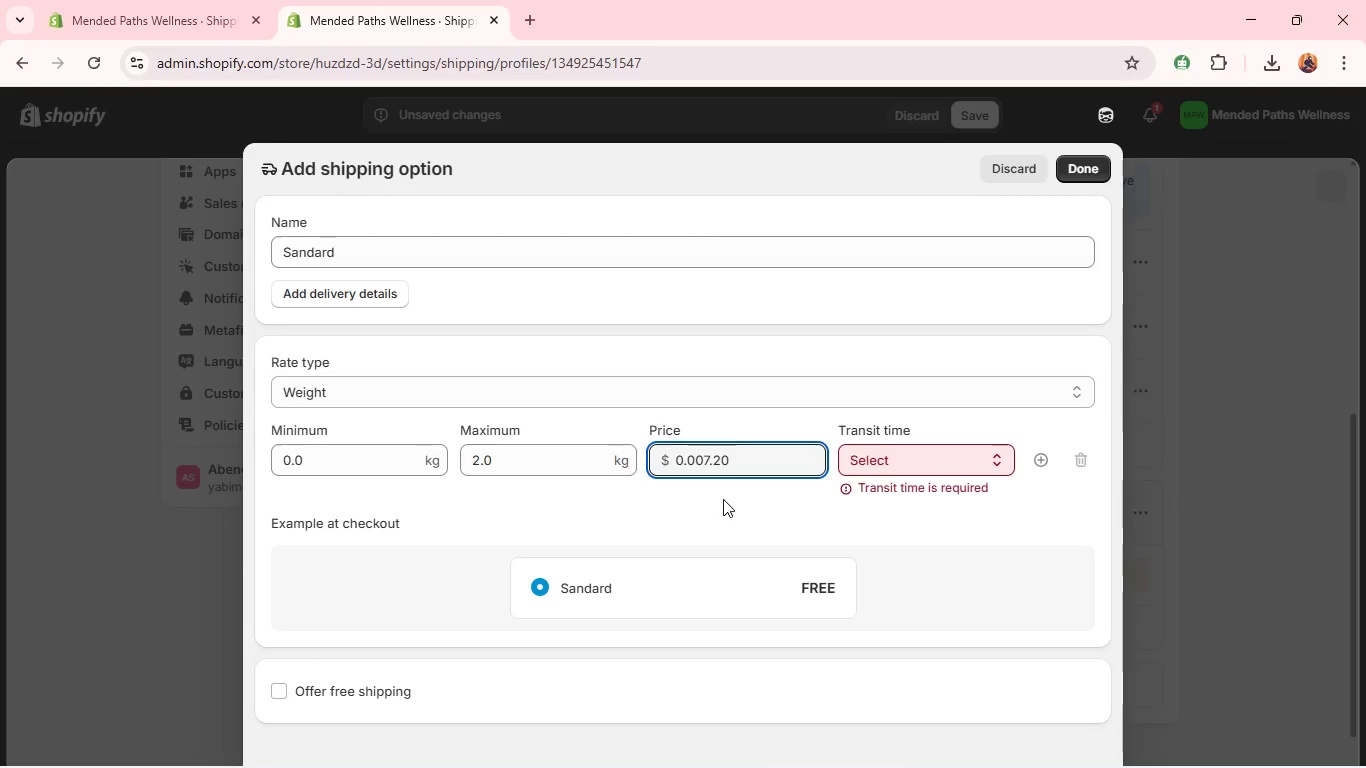 
left_click([723, 499])
 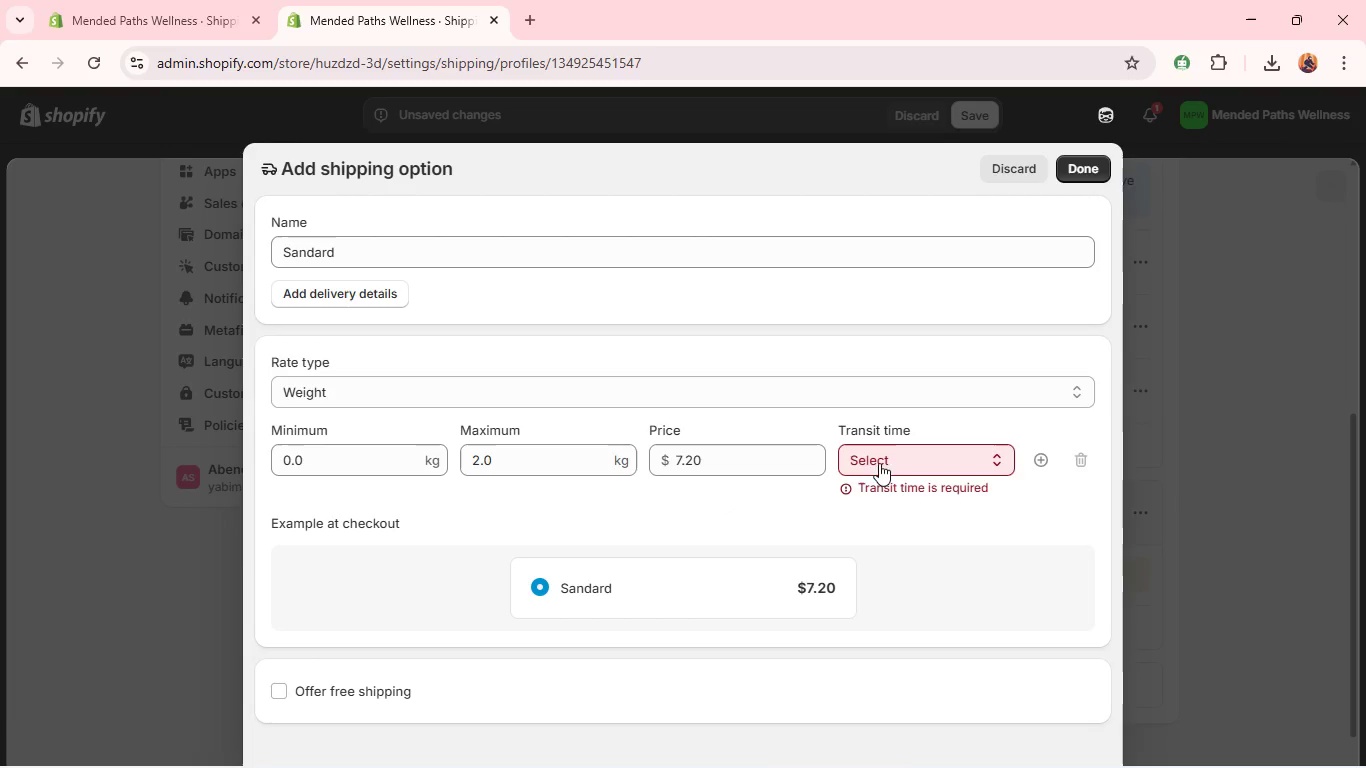 
left_click([882, 464])
 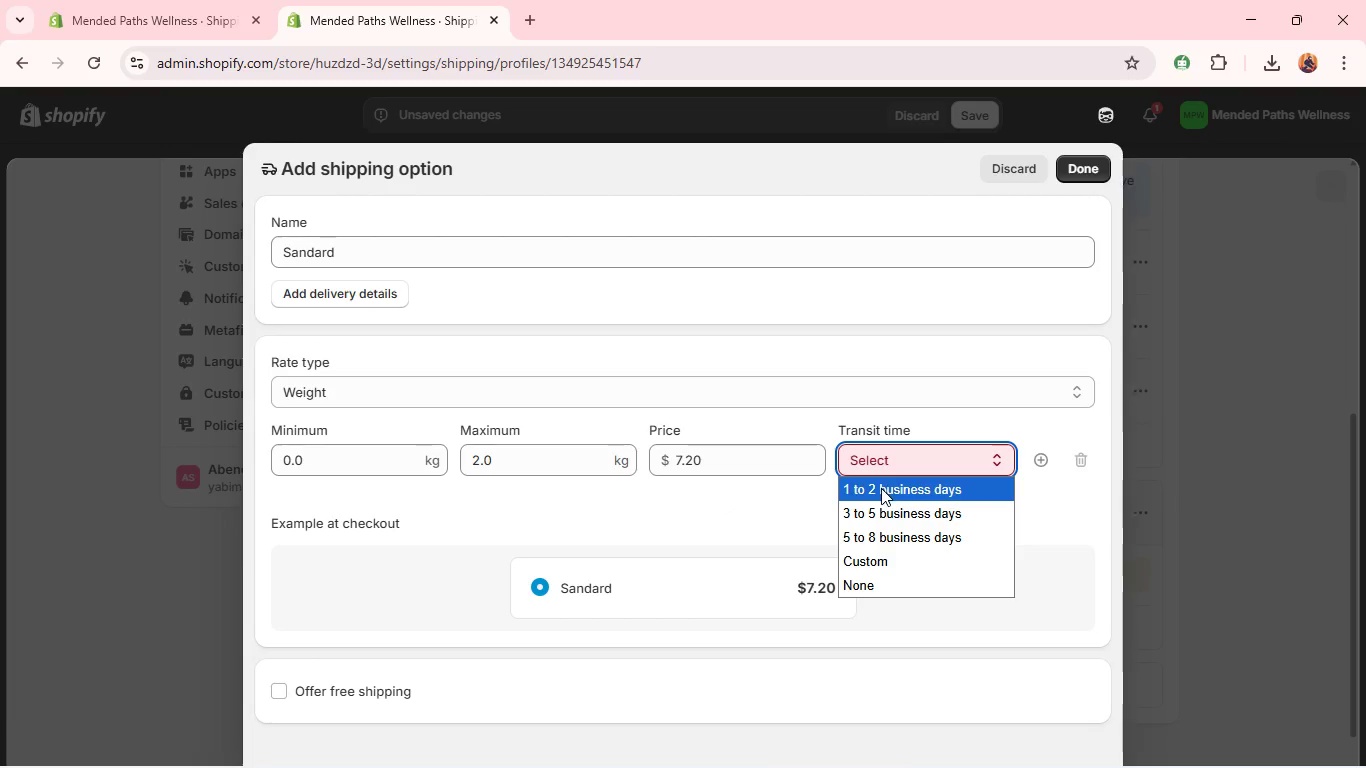 
left_click([881, 488])
 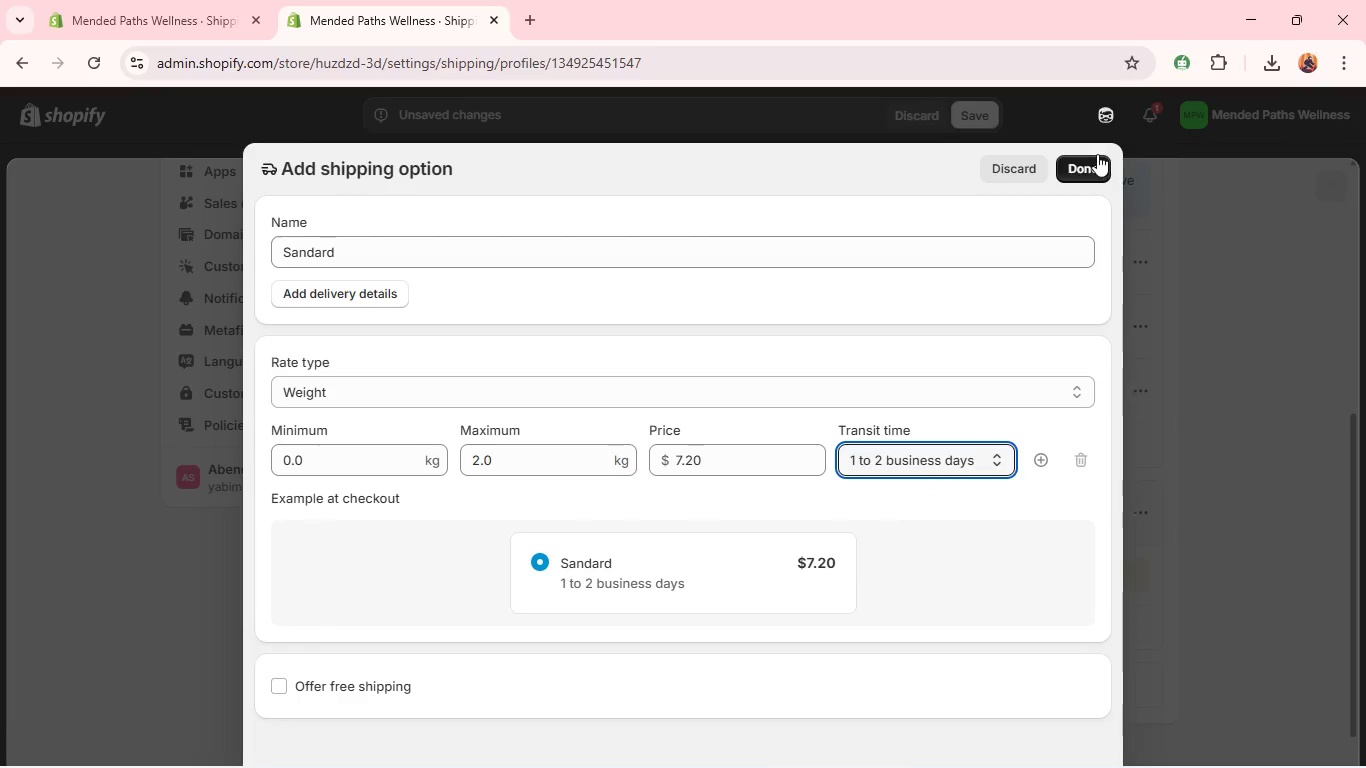 
left_click([1090, 161])
 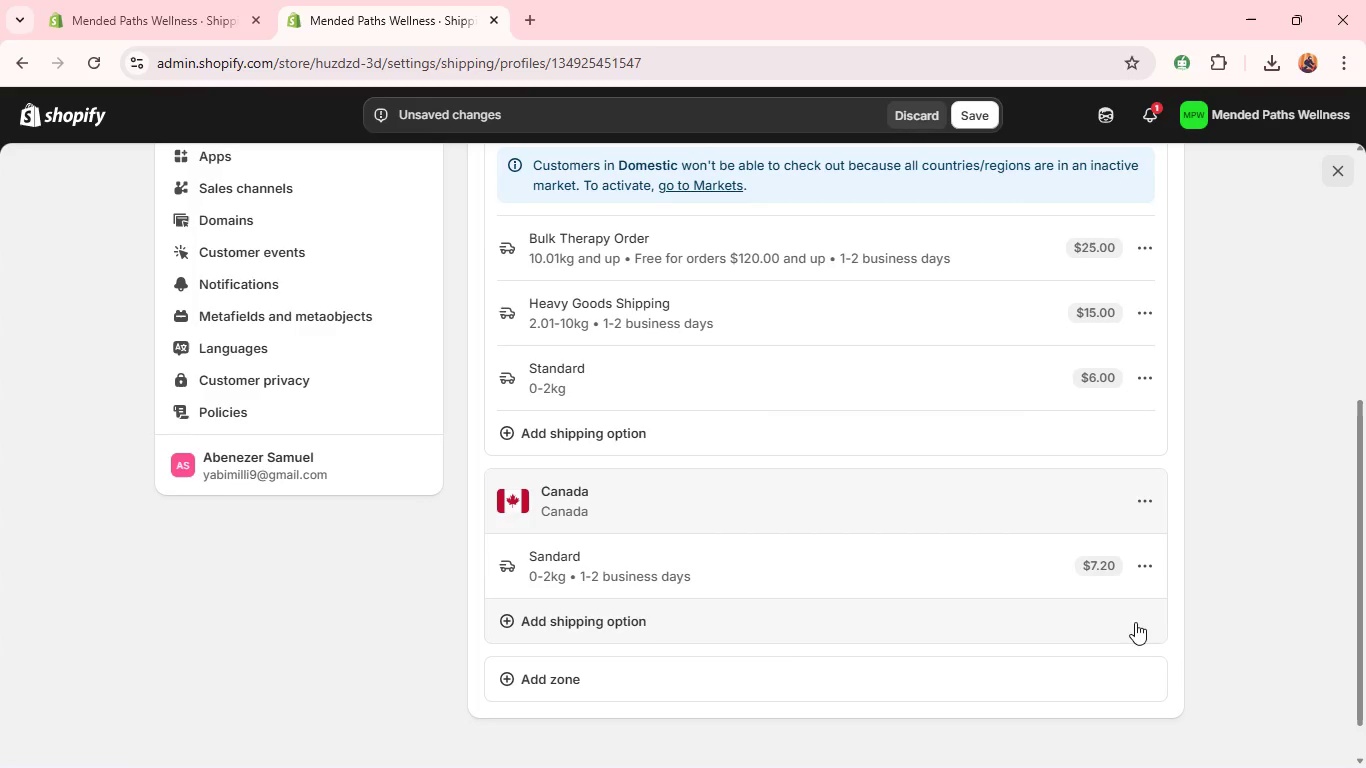 
left_click([1114, 620])
 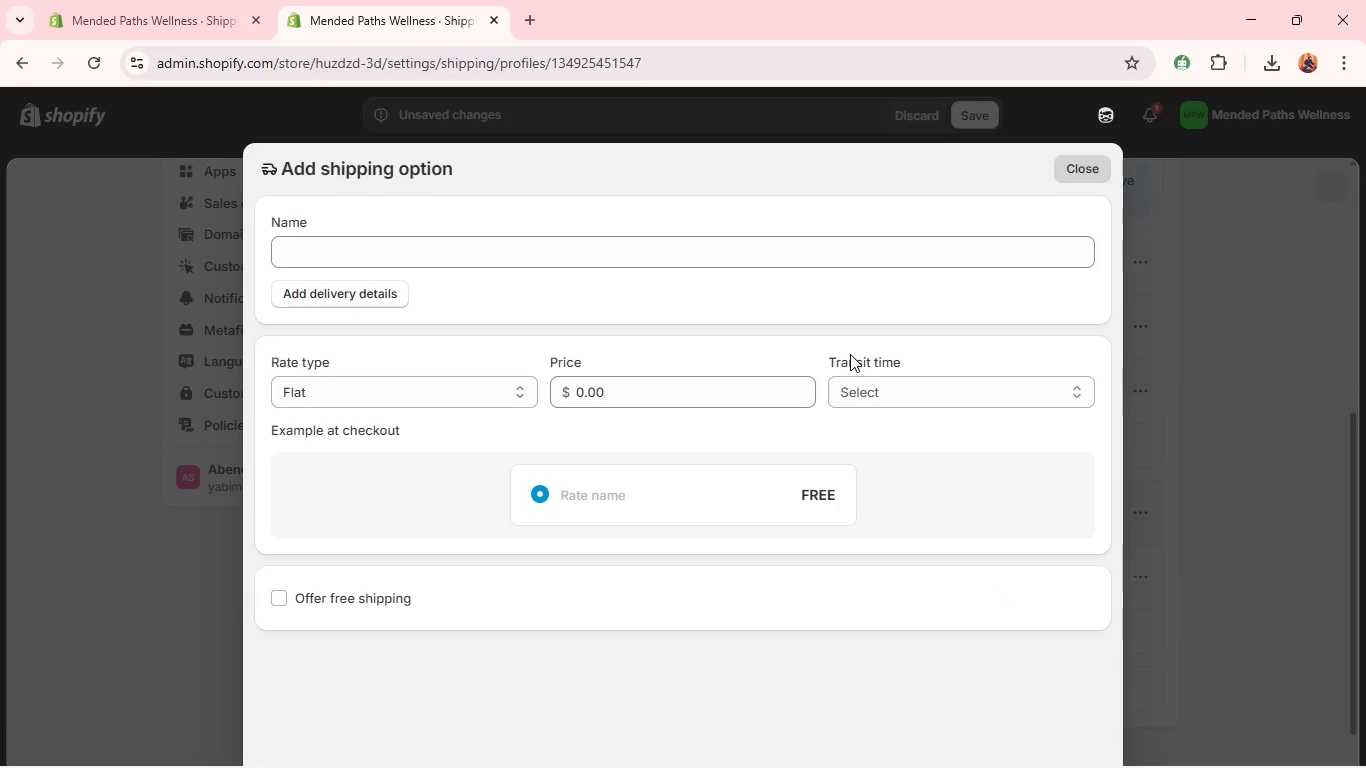 
left_click([673, 250])
 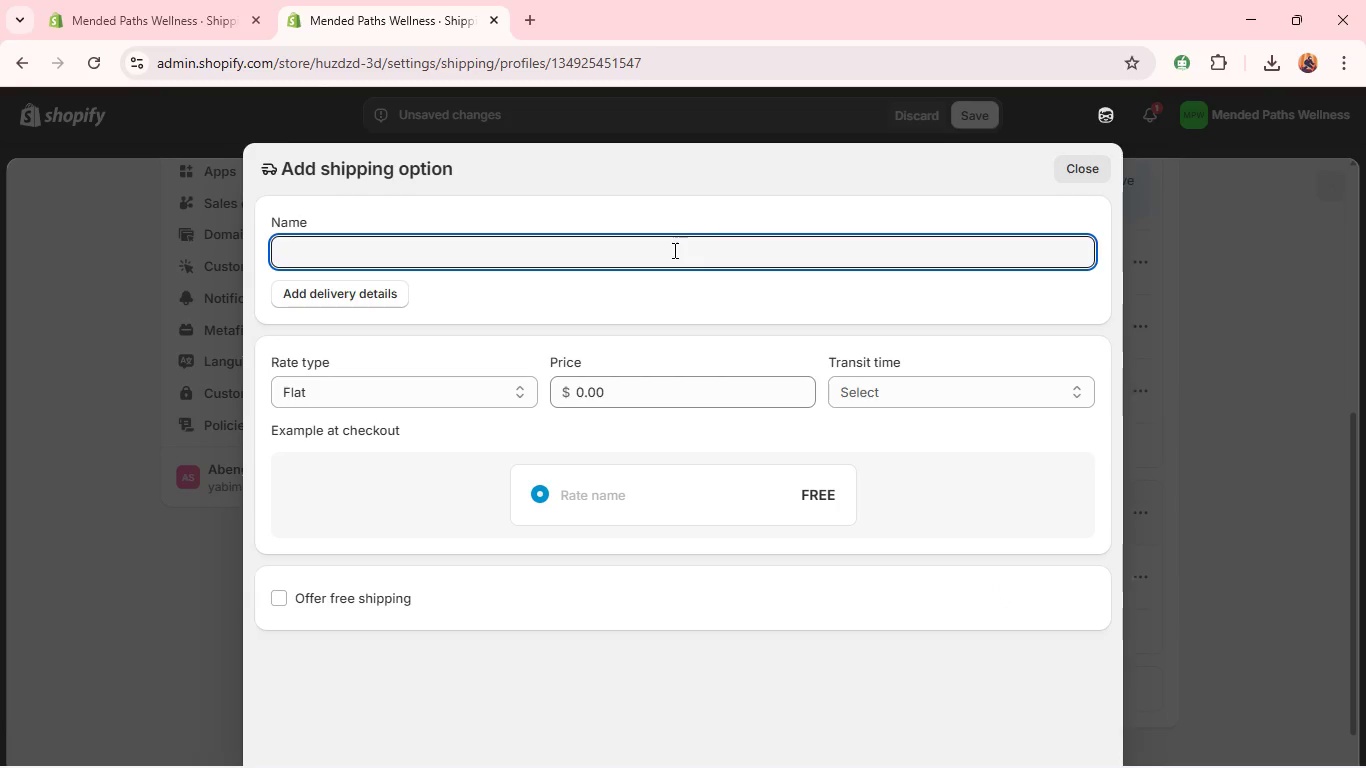 
type(Heavy)
 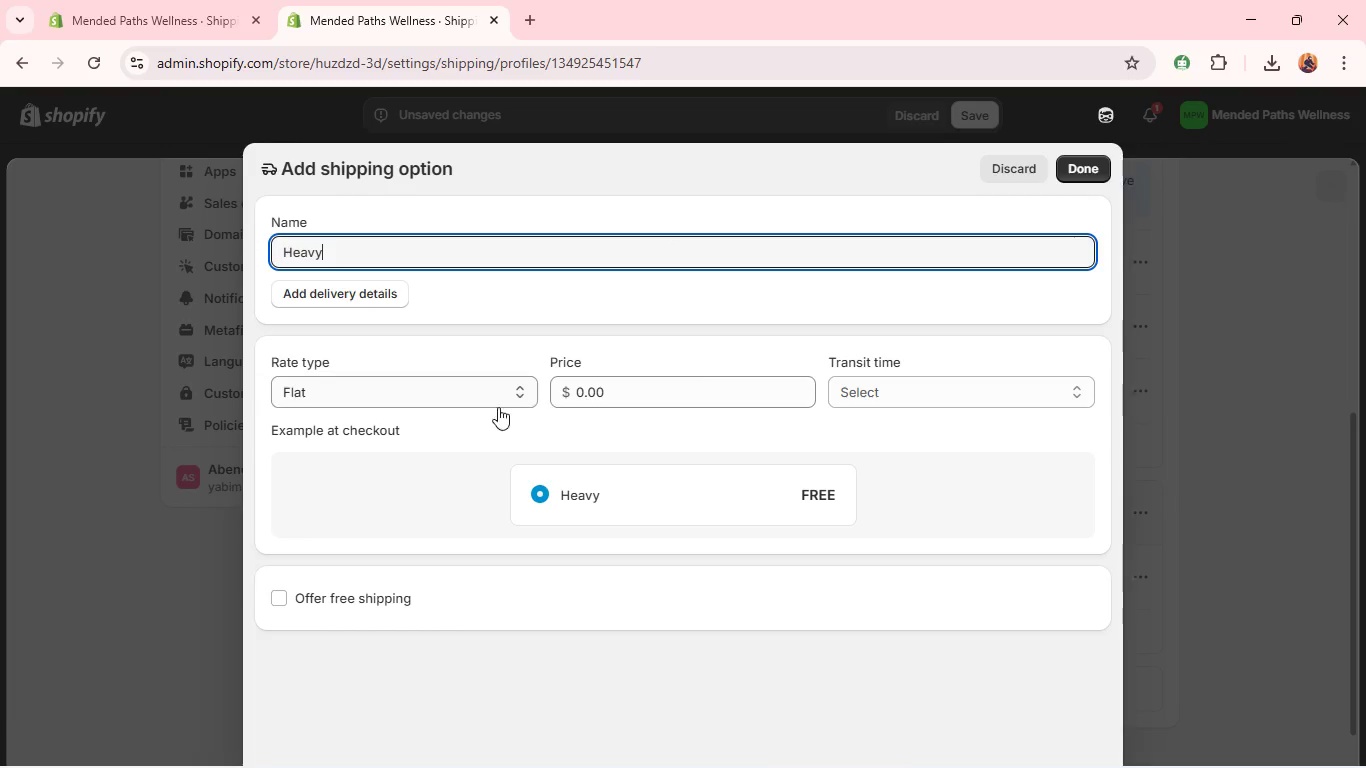 
left_click([477, 405])
 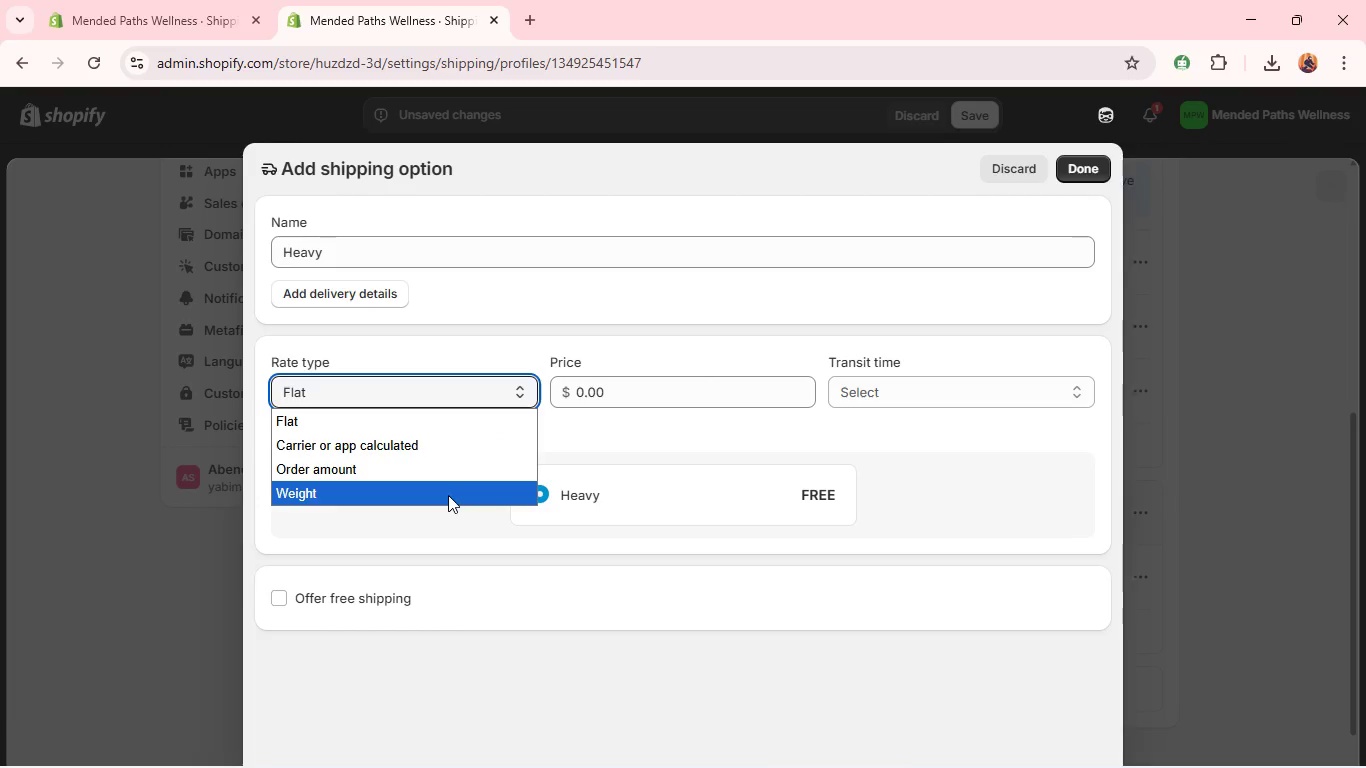 
left_click([448, 495])
 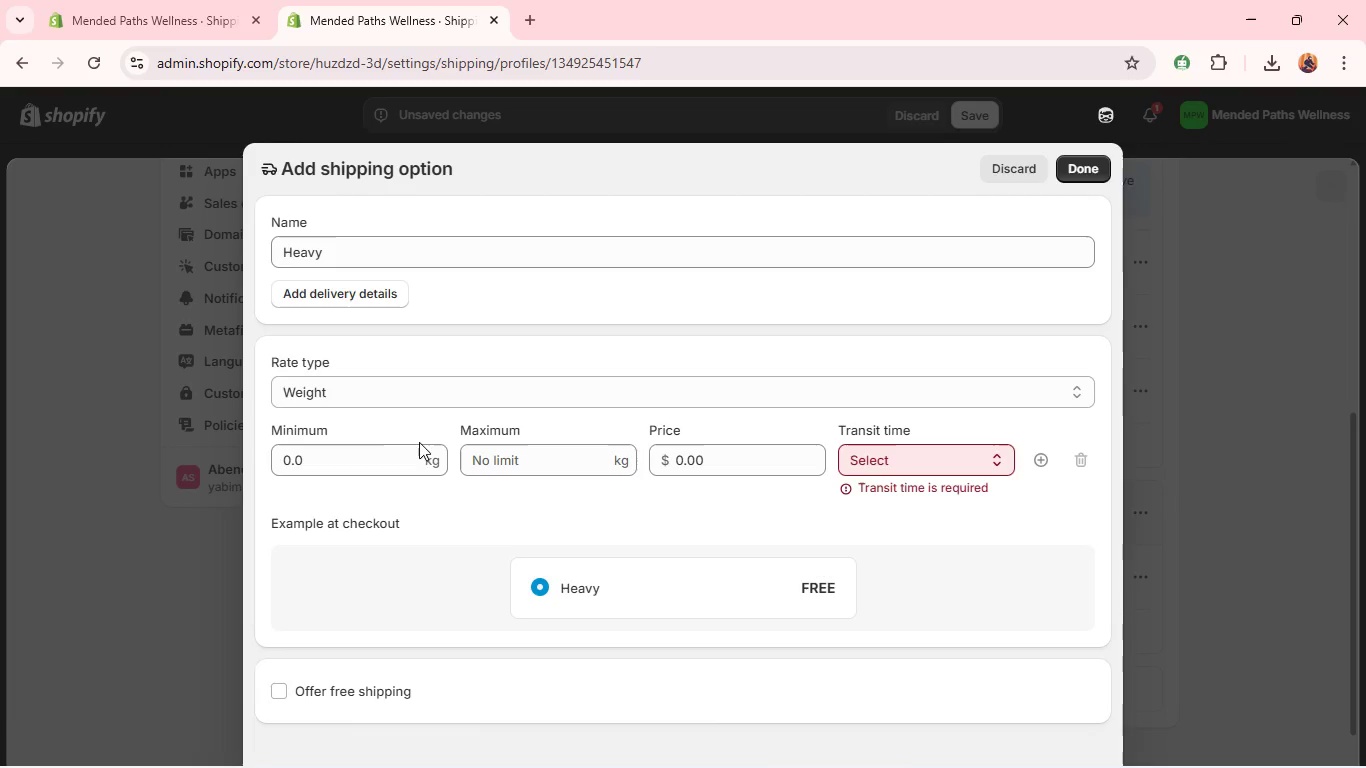 
double_click([377, 454])
 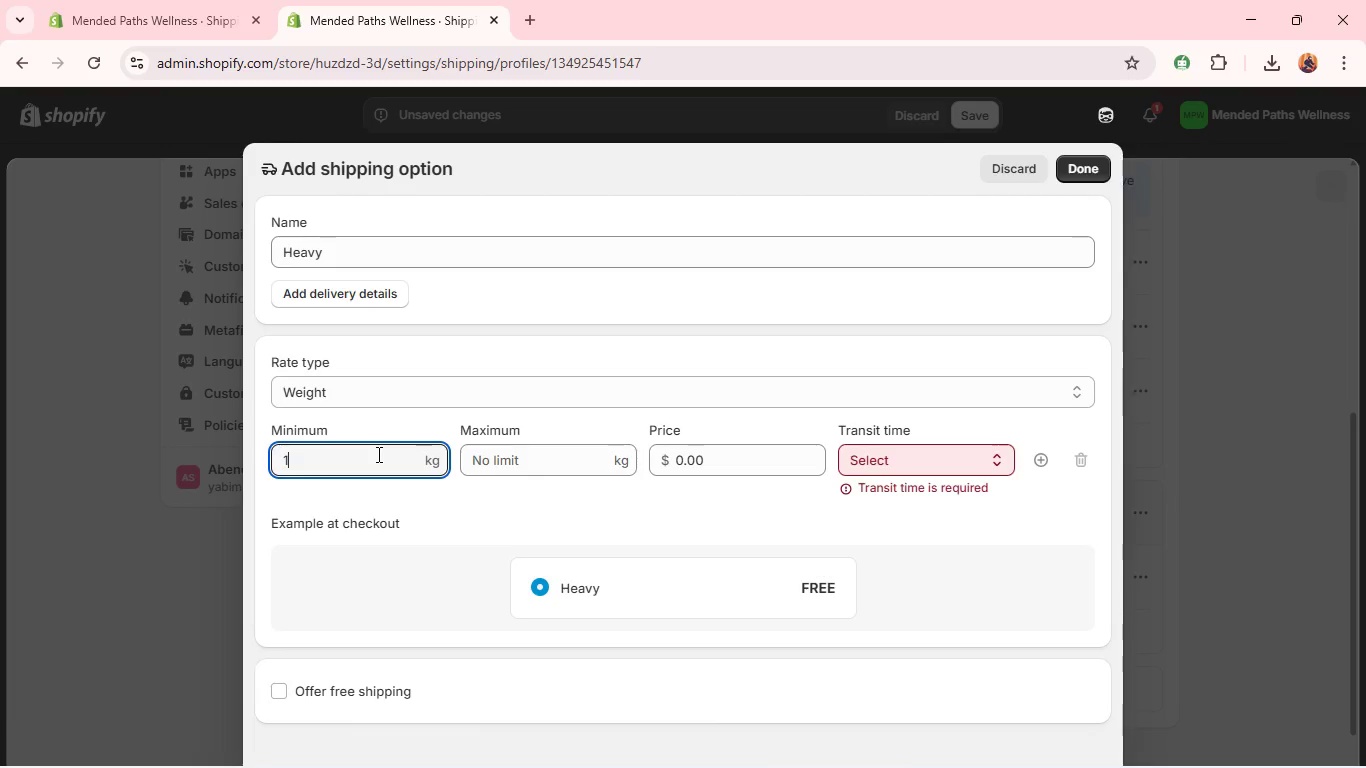 
type(18)
key(Backspace)
type(2.)
key(Backspace)
key(Backspace)
key(Backspace)
type(2.-1)
key(Backspace)
key(Backspace)
type(01)
 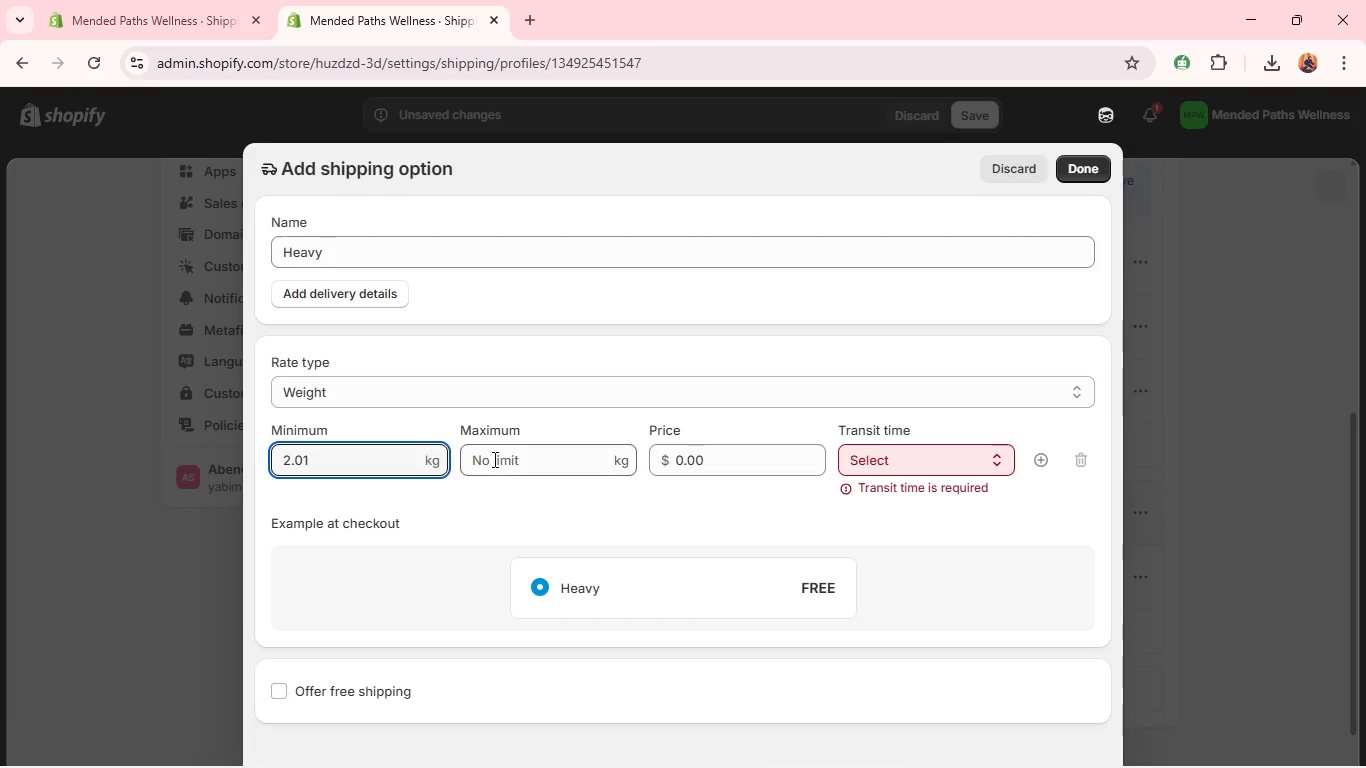 
left_click([509, 462])
 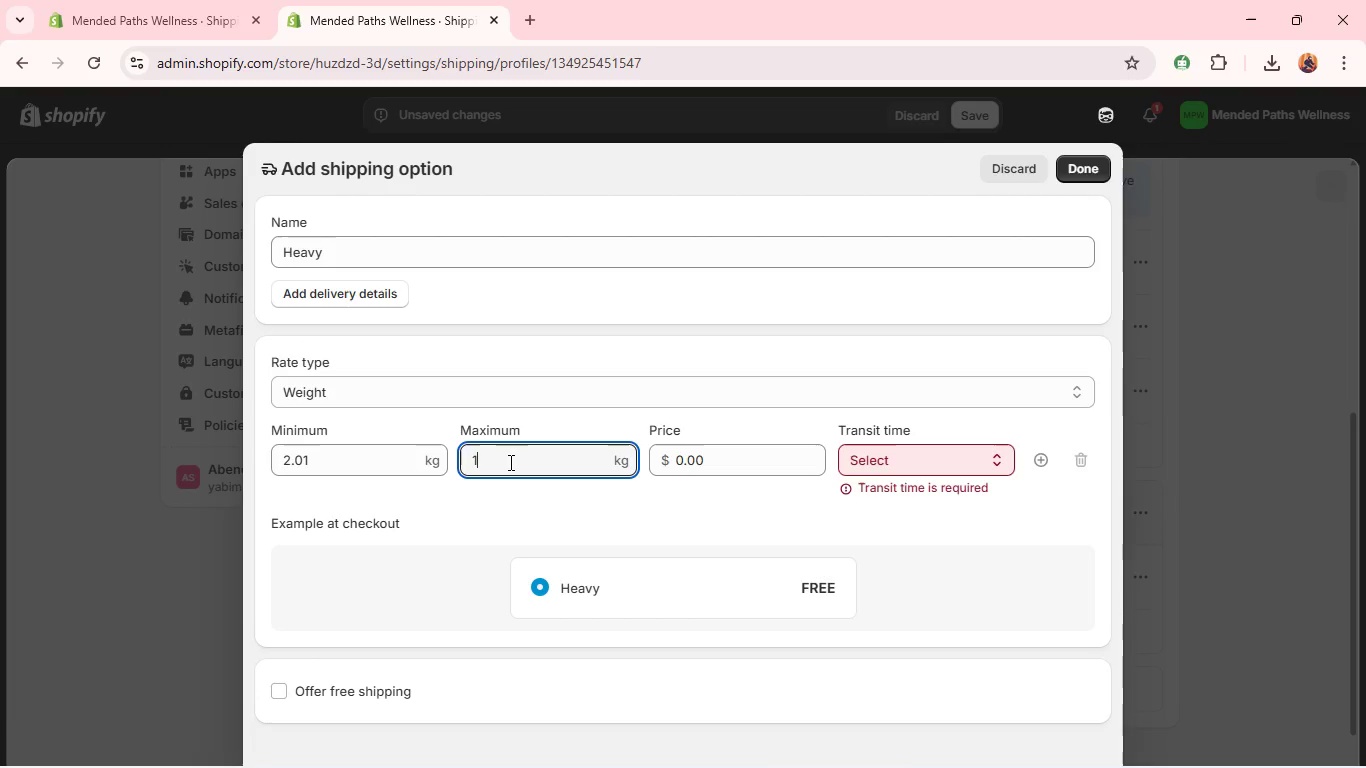 
type(1)
key(Backspace)
type(10)
 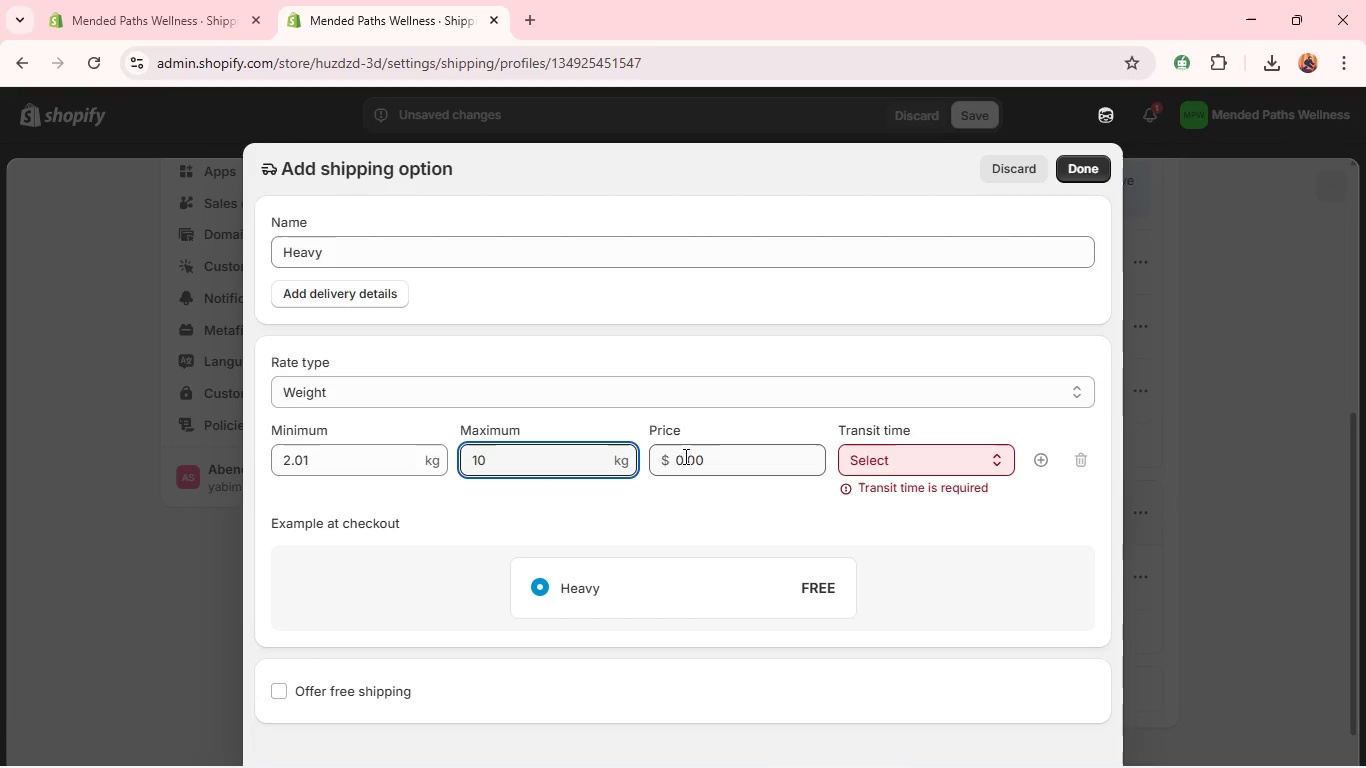 
left_click([690, 454])
 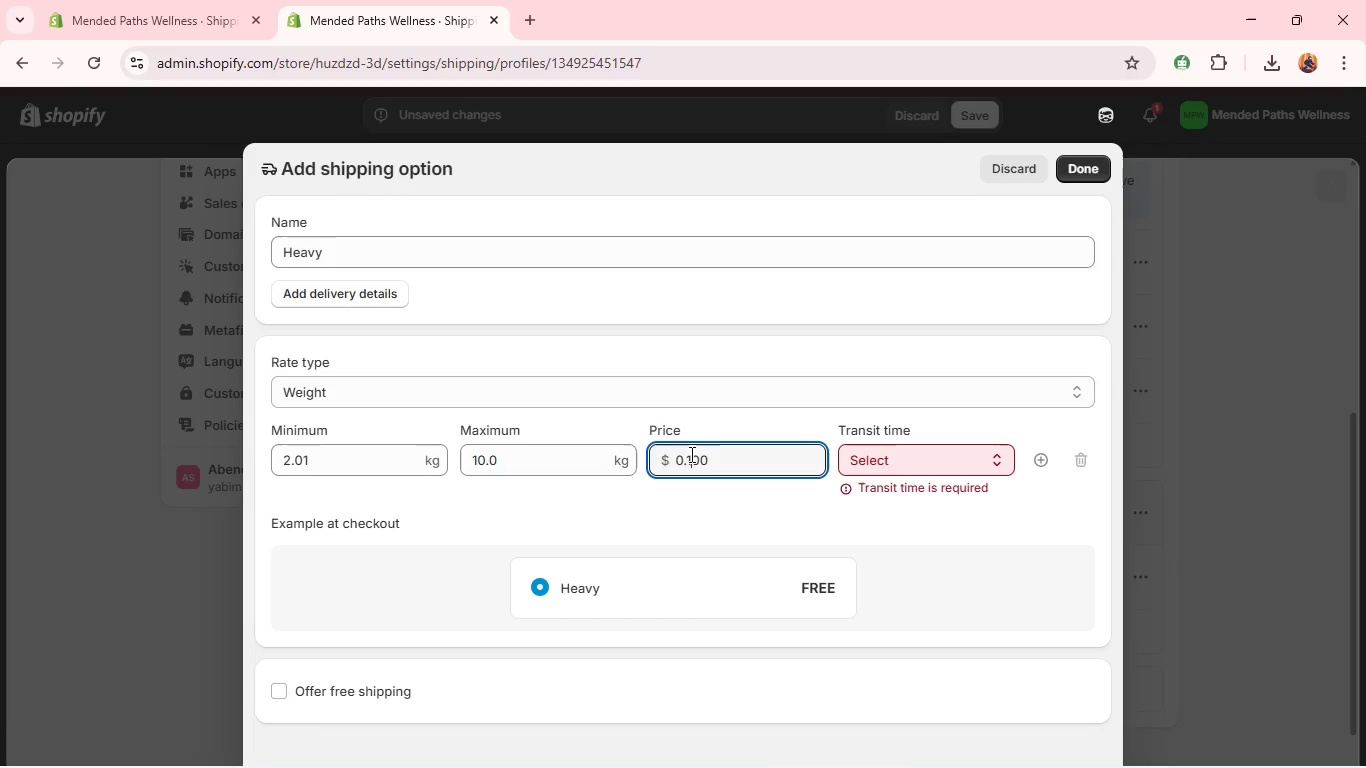 
type(19)
key(Backspace)
type(8)
 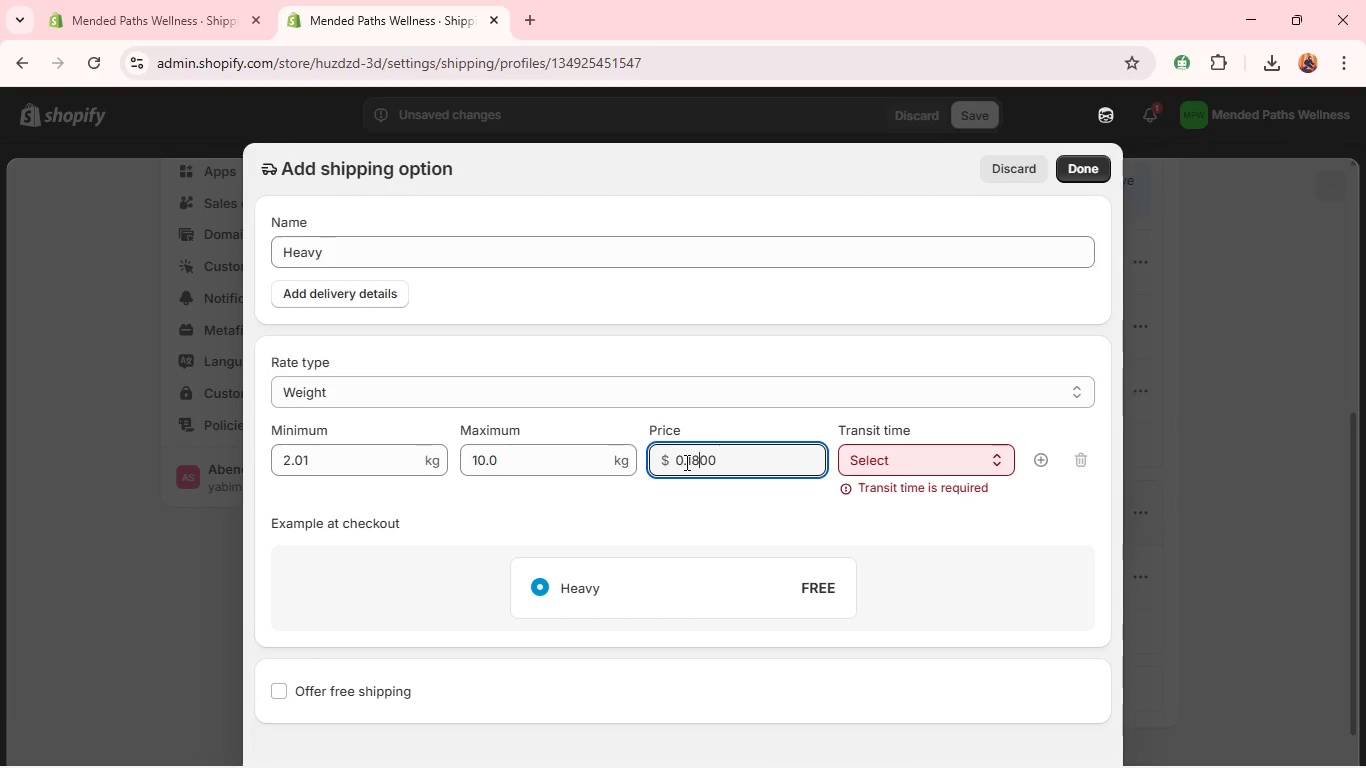 
double_click([685, 462])
 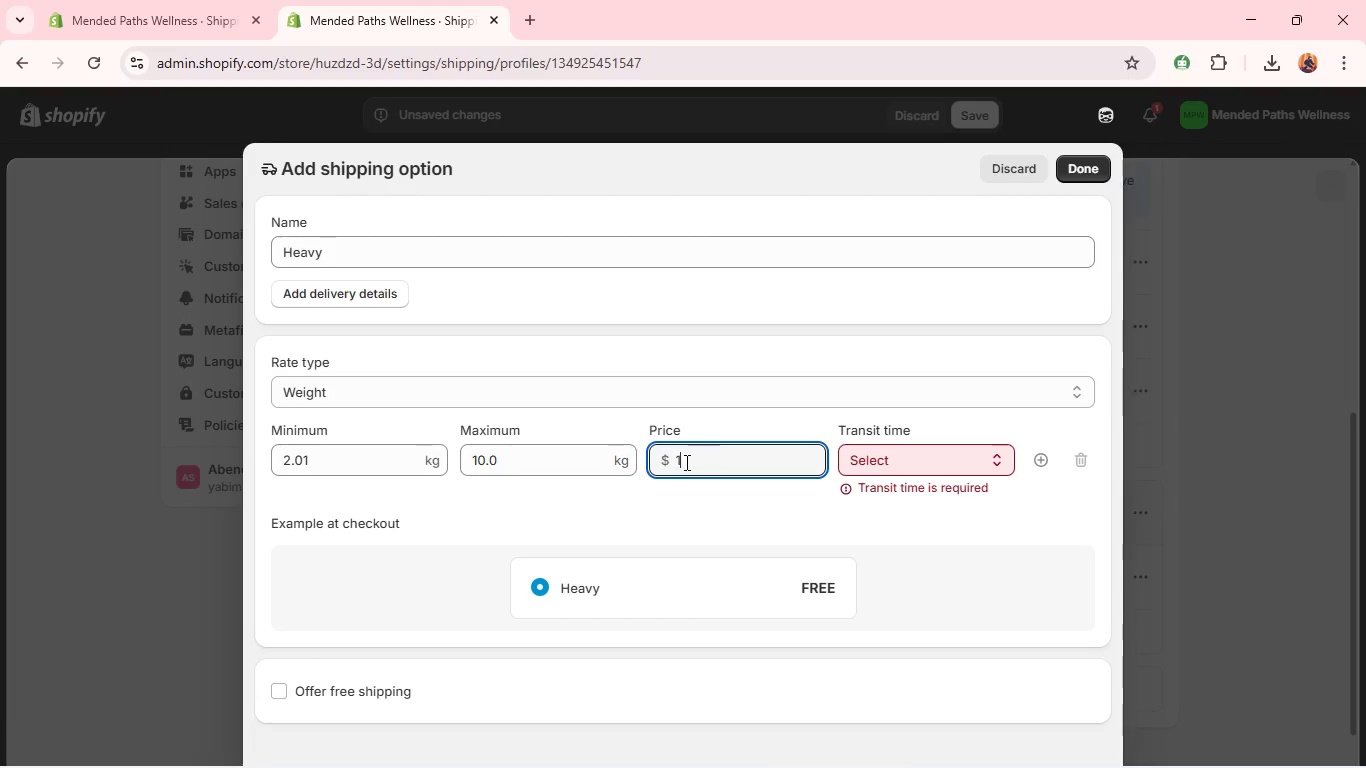 
type(18)
 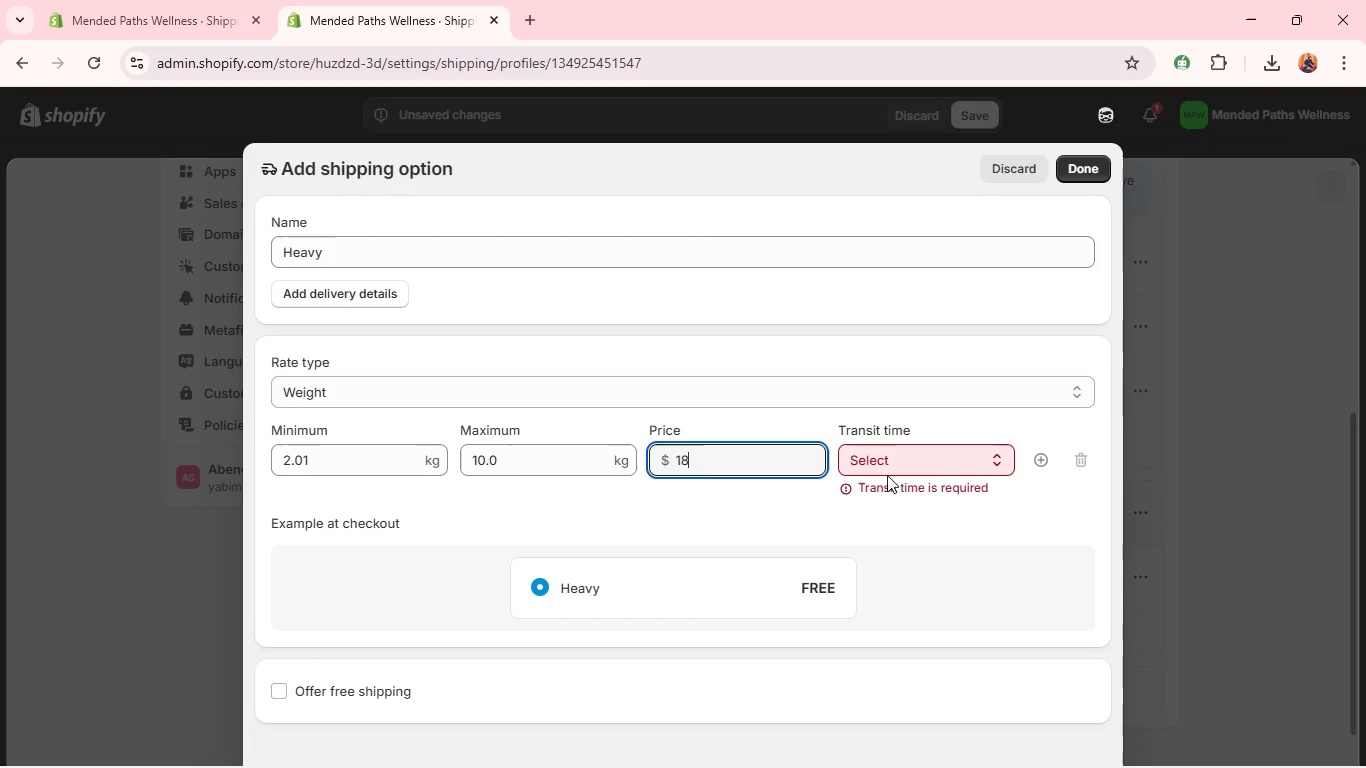 
left_click([885, 470])
 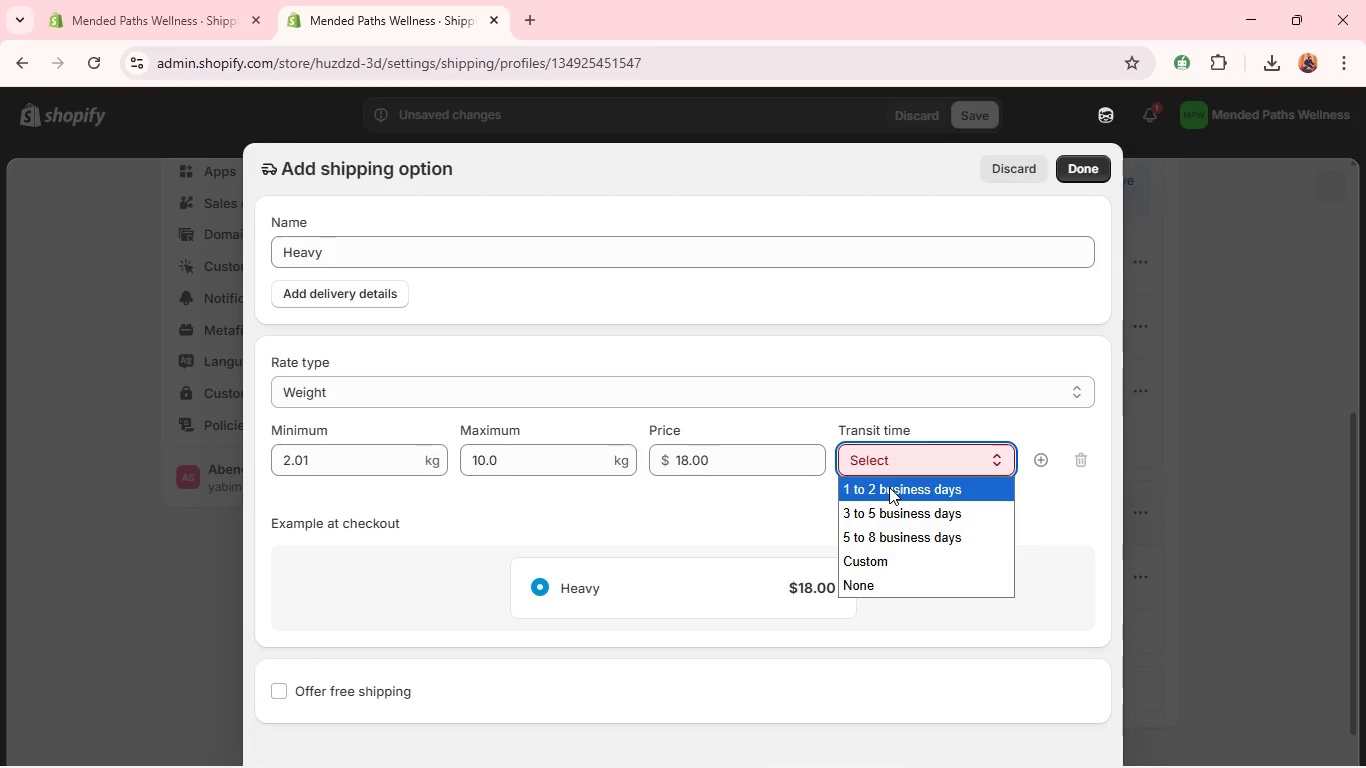 
left_click([889, 487])
 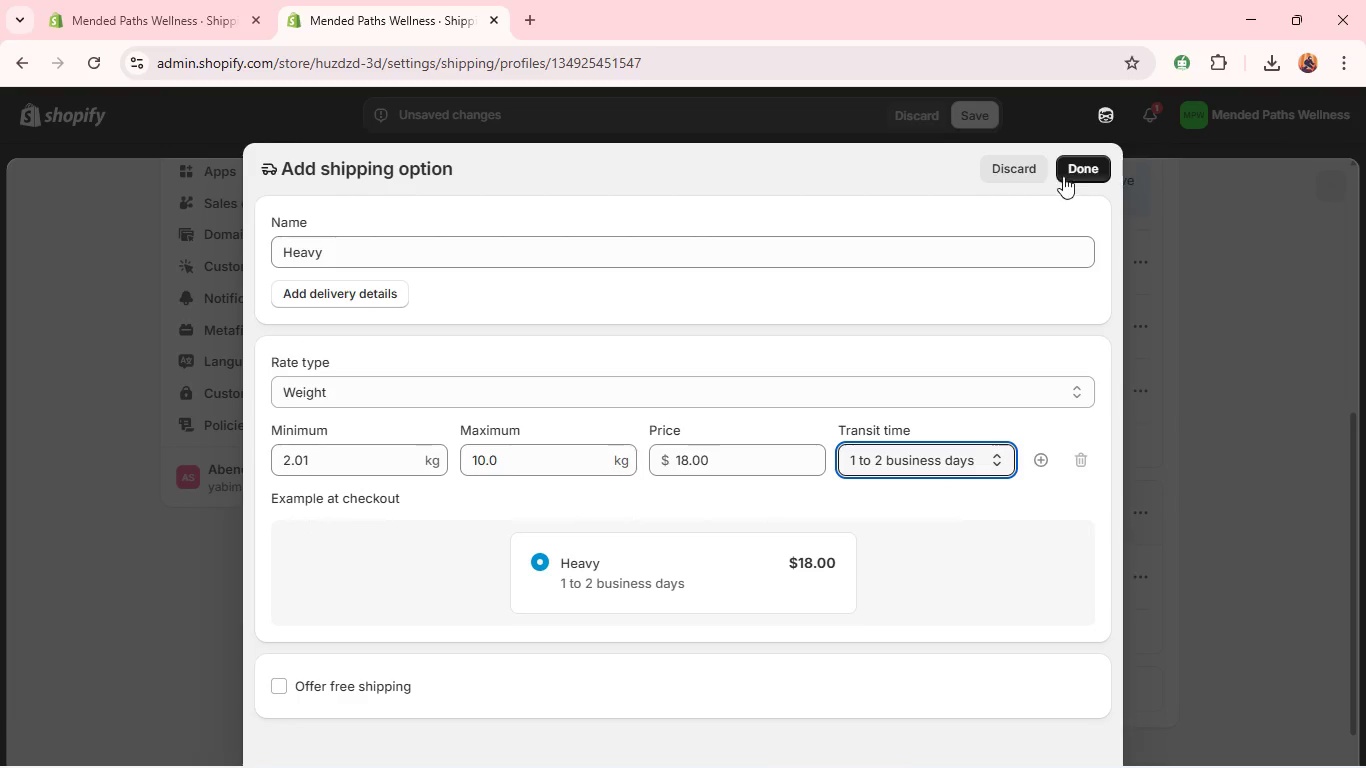 
left_click([1088, 149])
 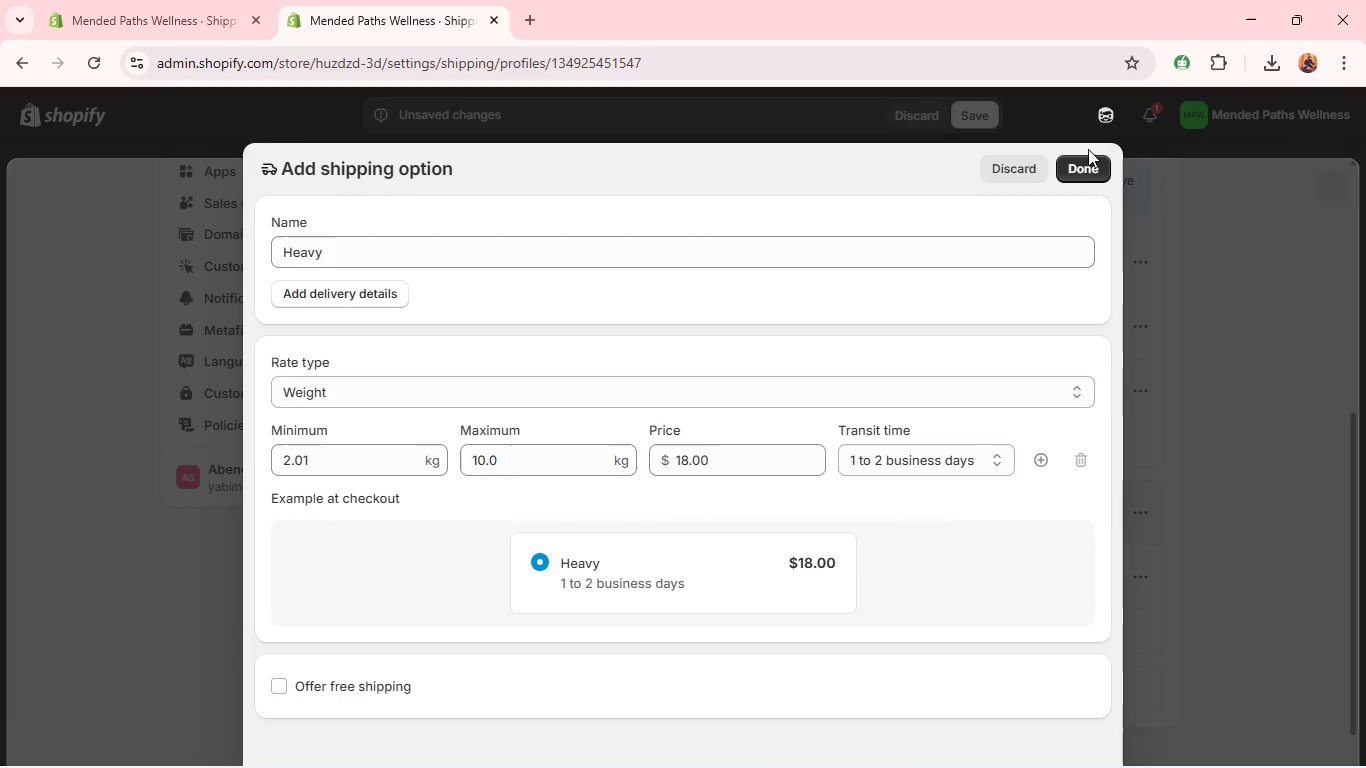 
wait(5.88)
 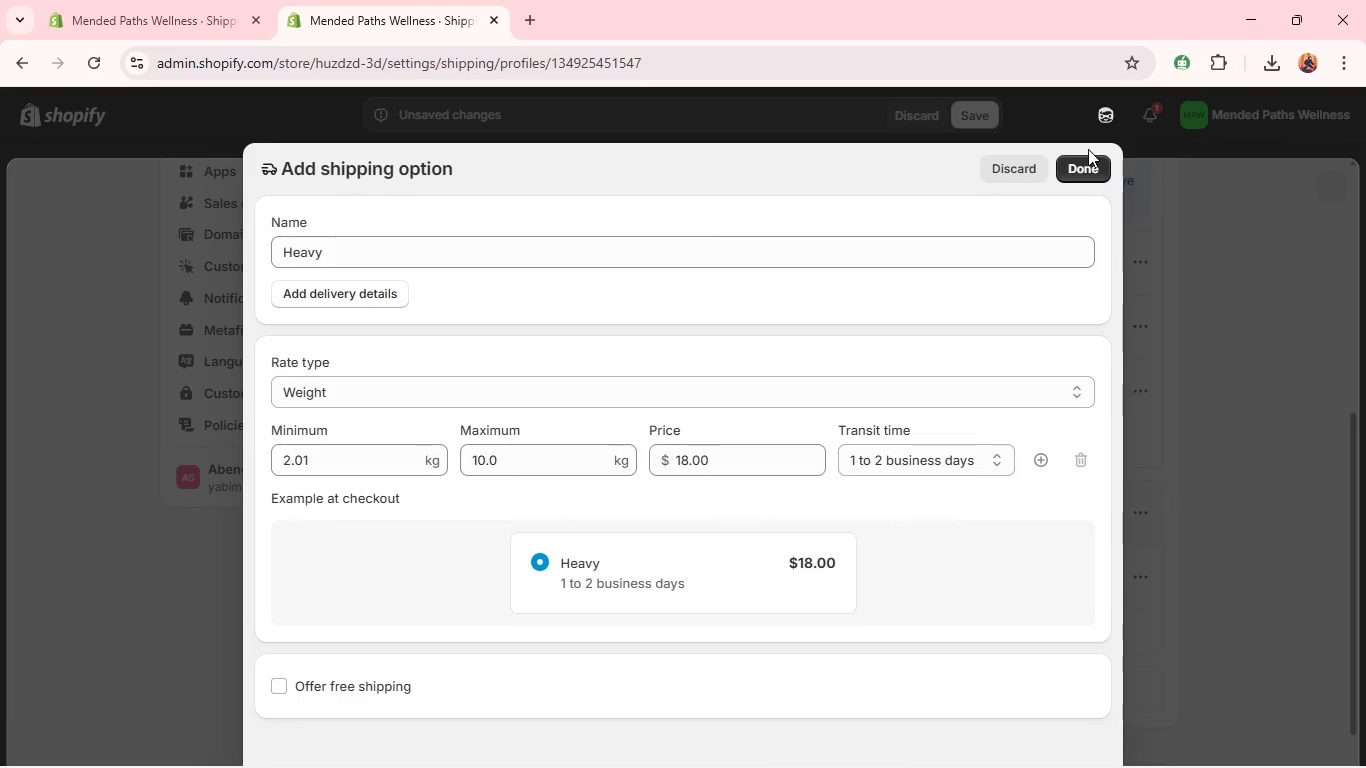 
left_click([1073, 169])
 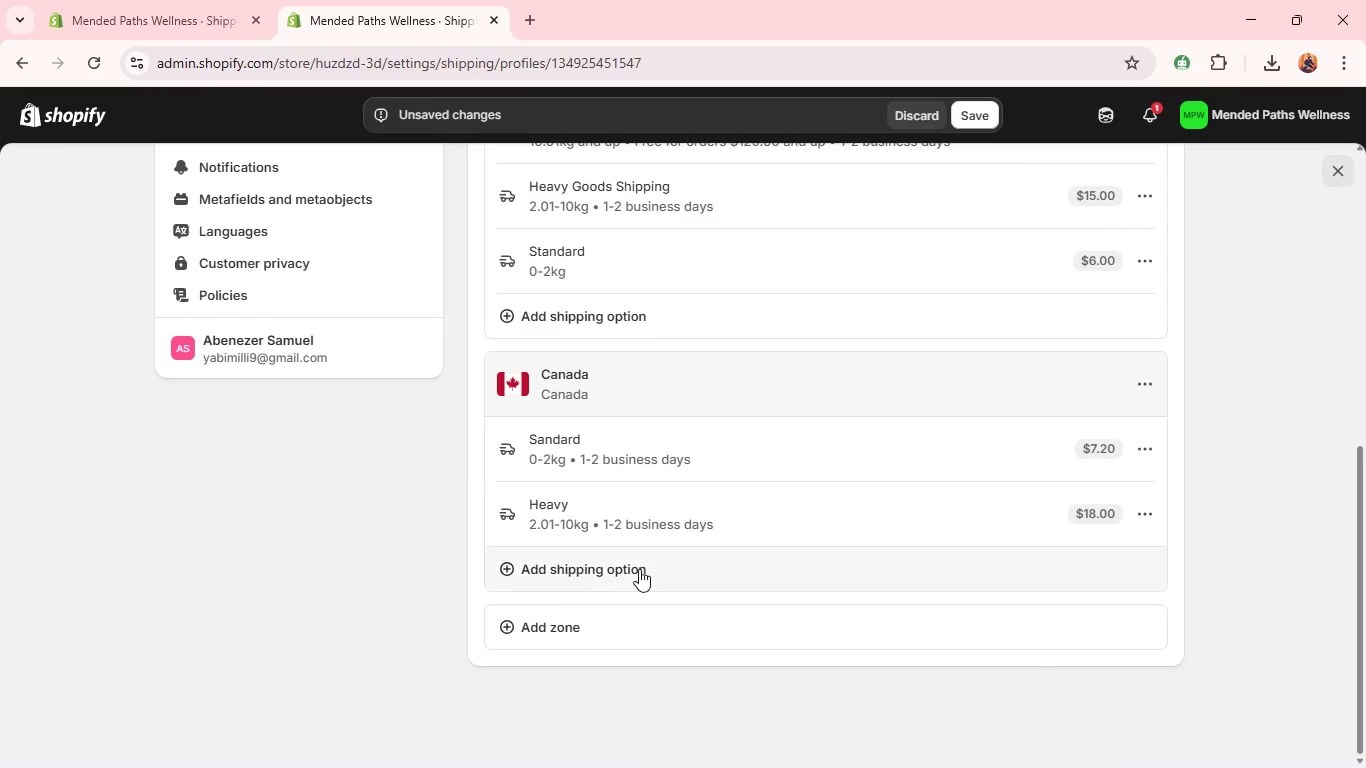 
left_click([632, 577])
 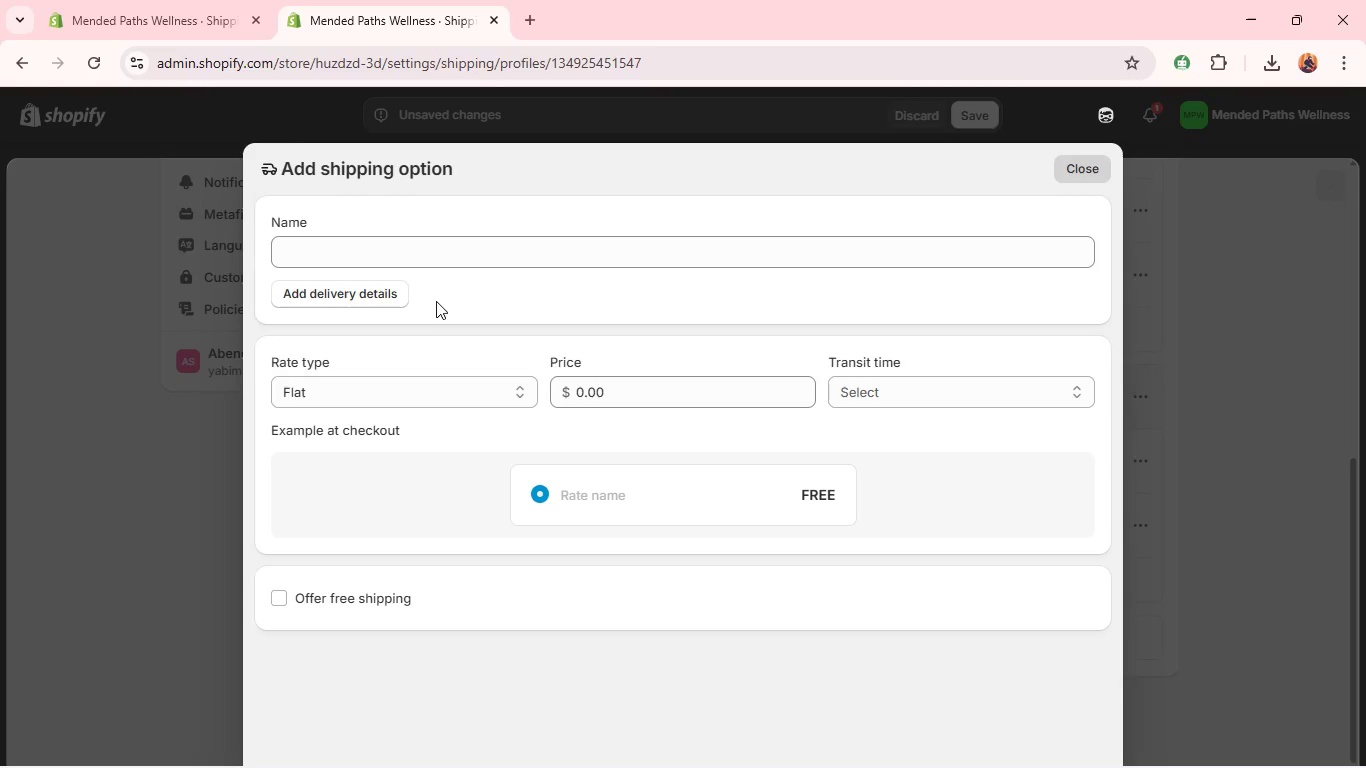 
left_click([436, 265])
 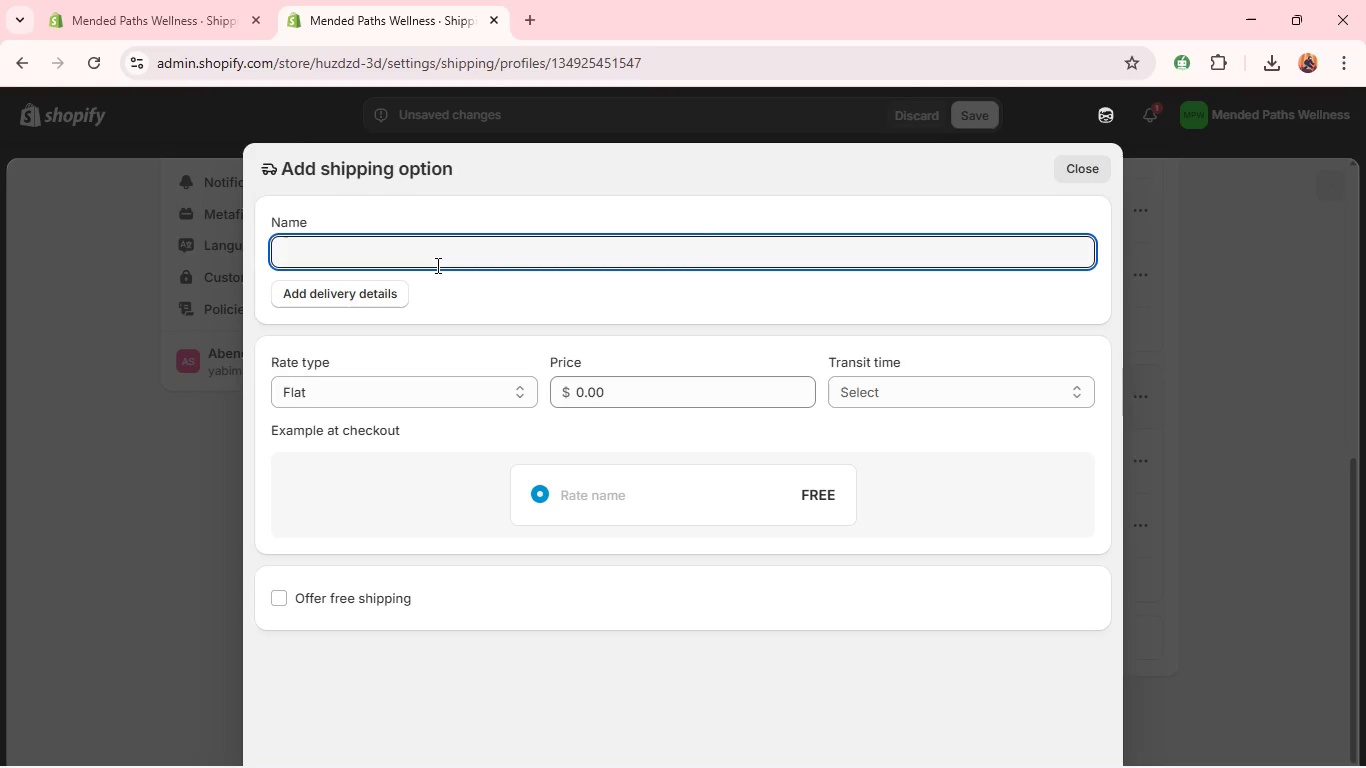 
type(Bulk)
 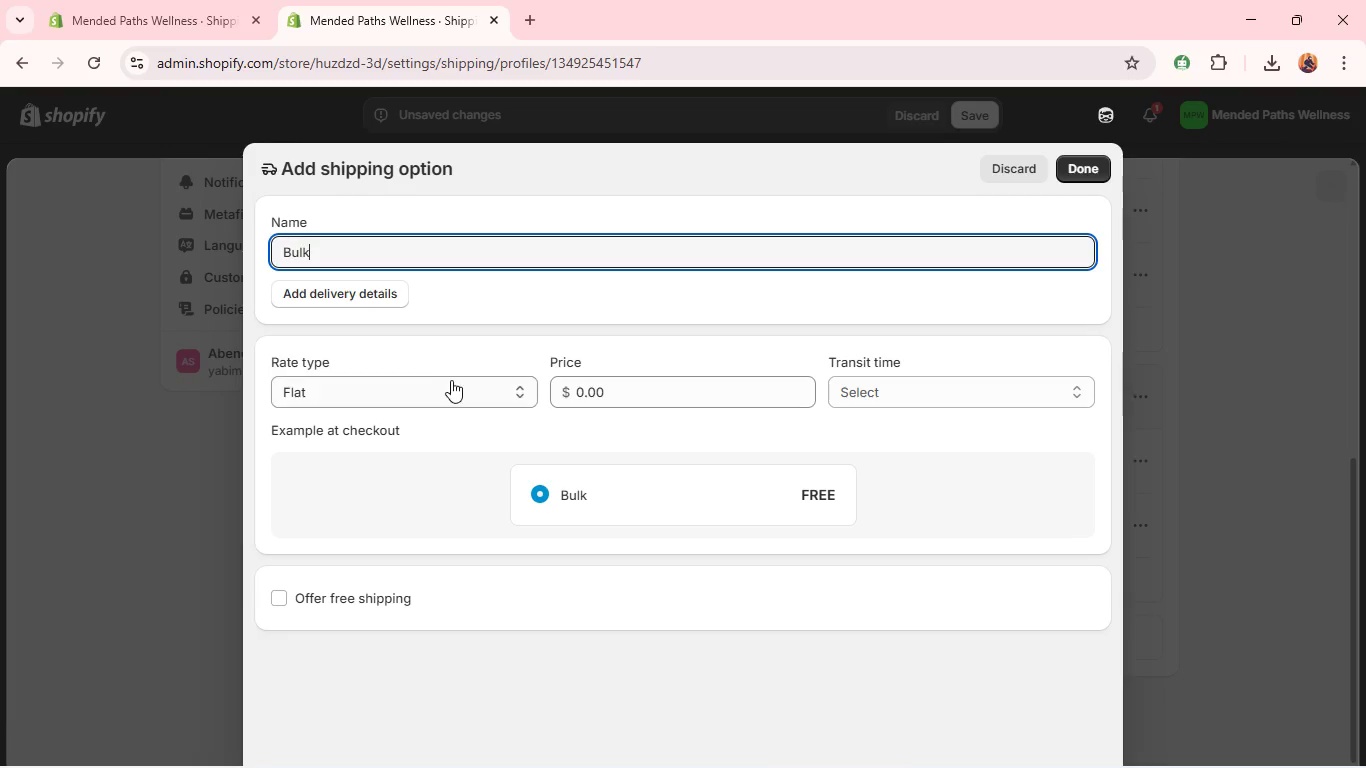 
left_click([441, 387])
 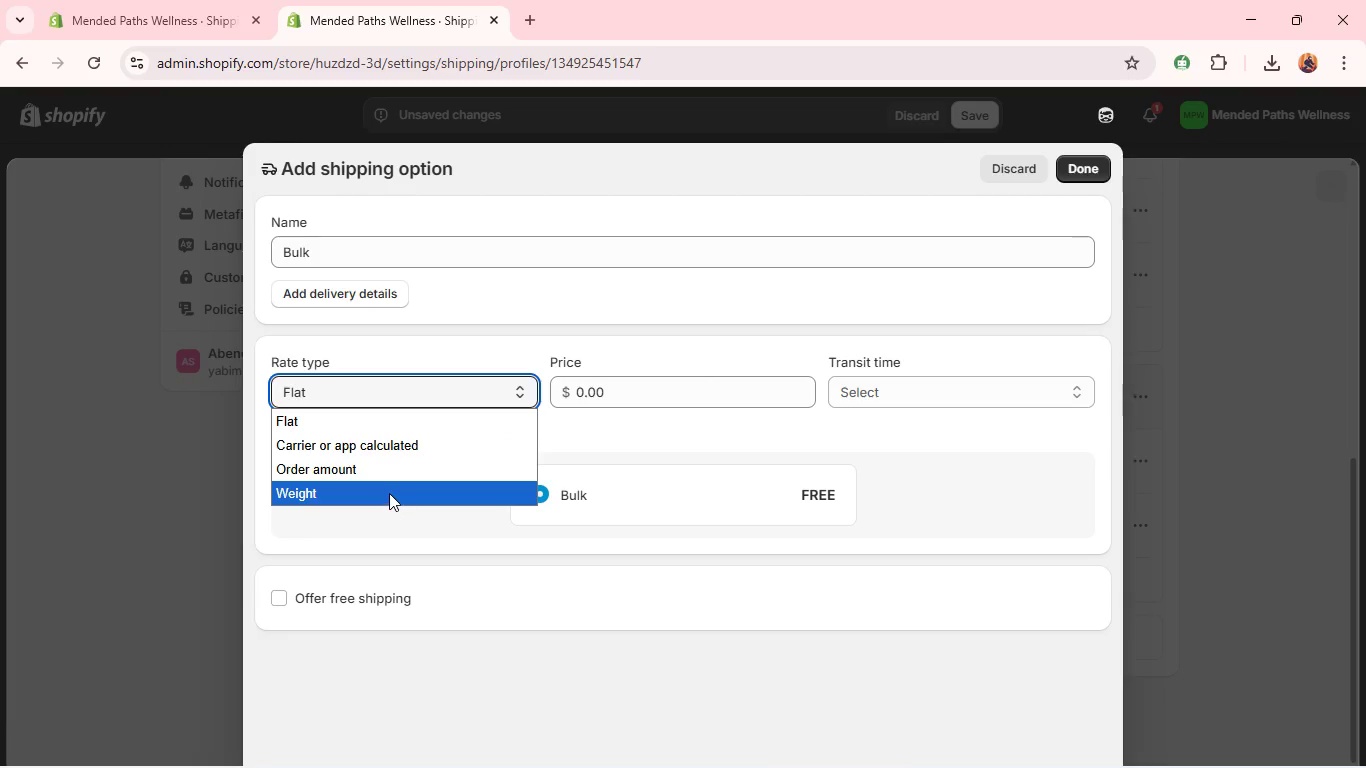 
left_click([389, 493])
 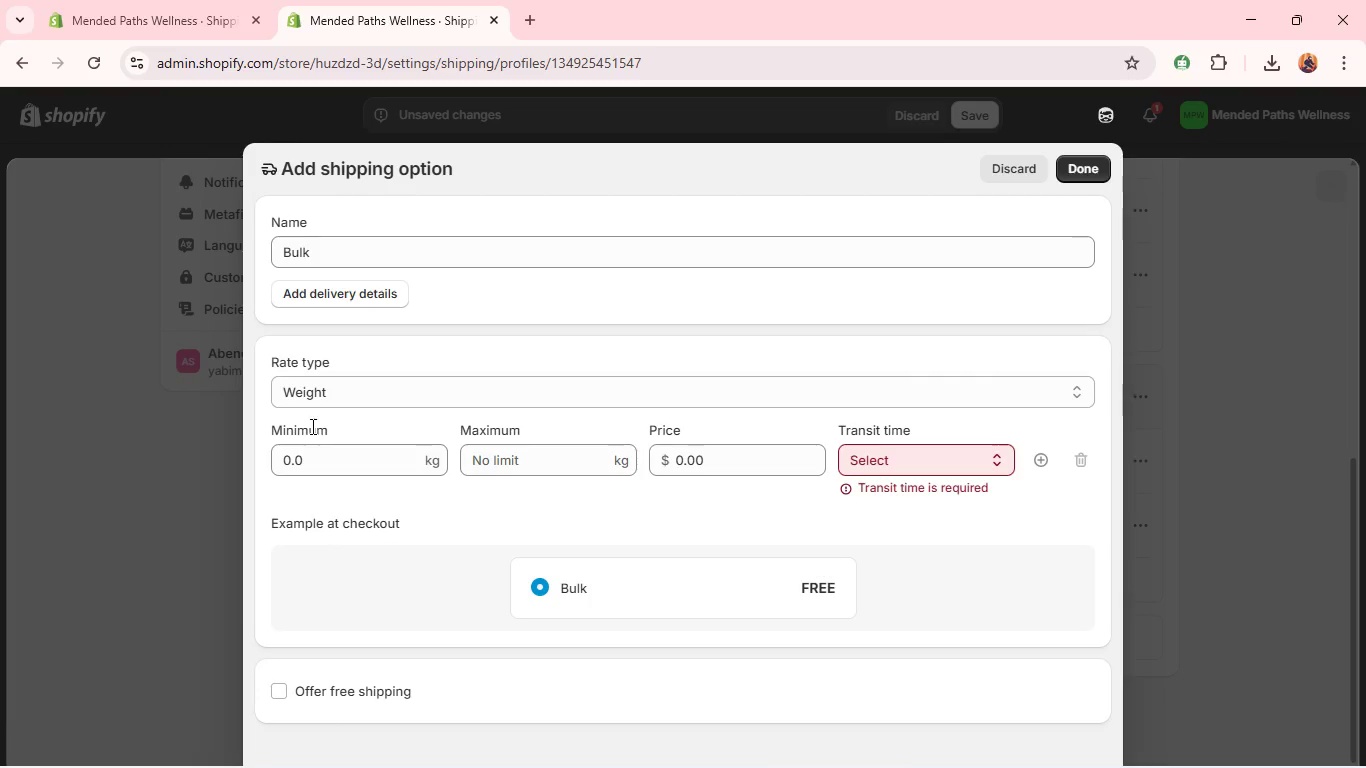 
left_click([298, 460])
 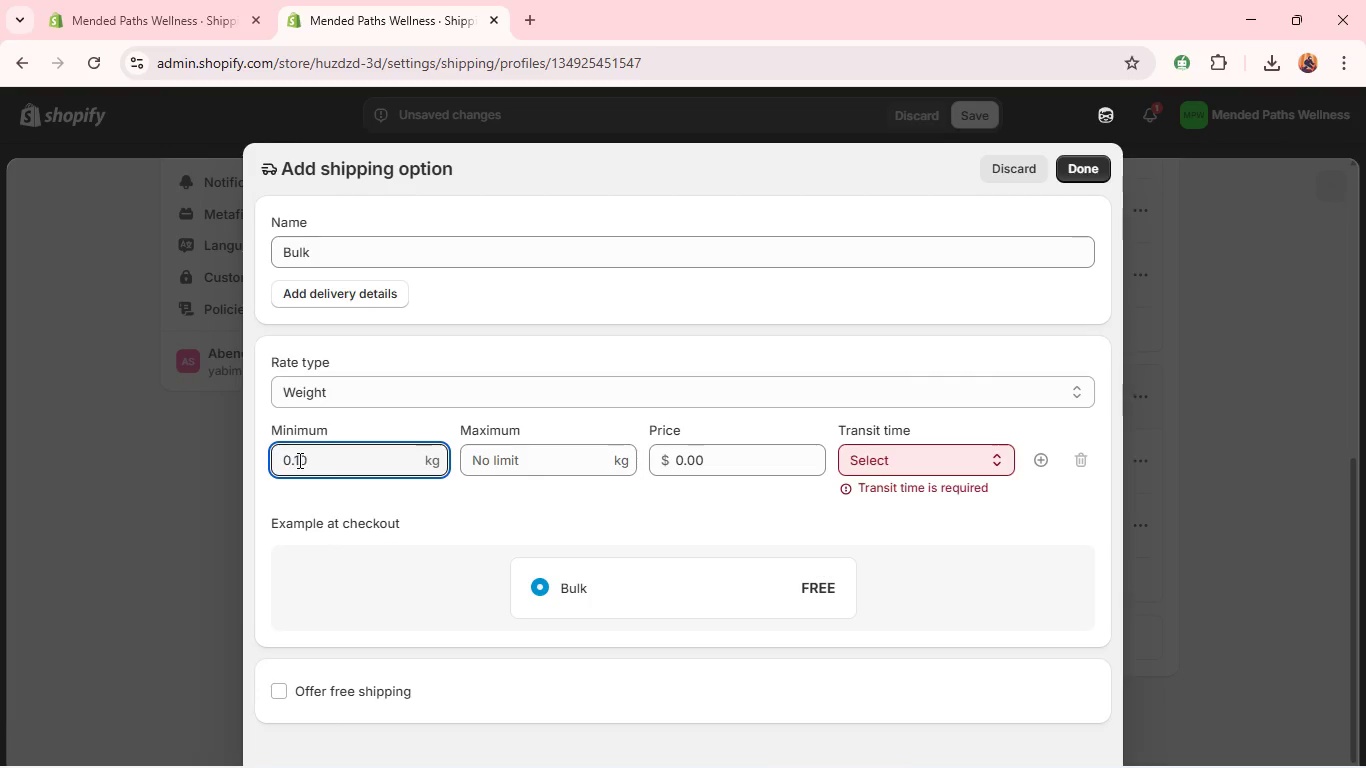 
type(10,01)
key(Backspace)
key(Backspace)
key(Backspace)
type(10,.)
 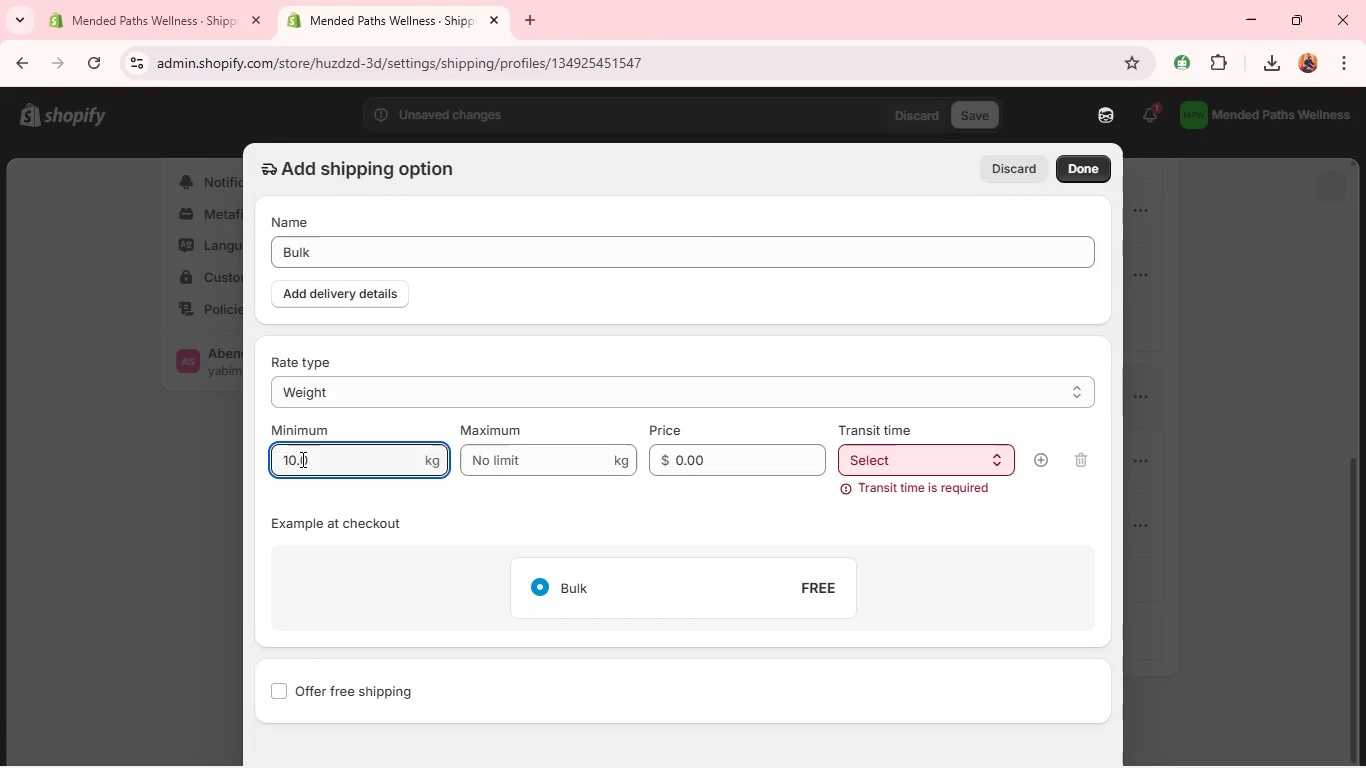 
key(ArrowDown)
 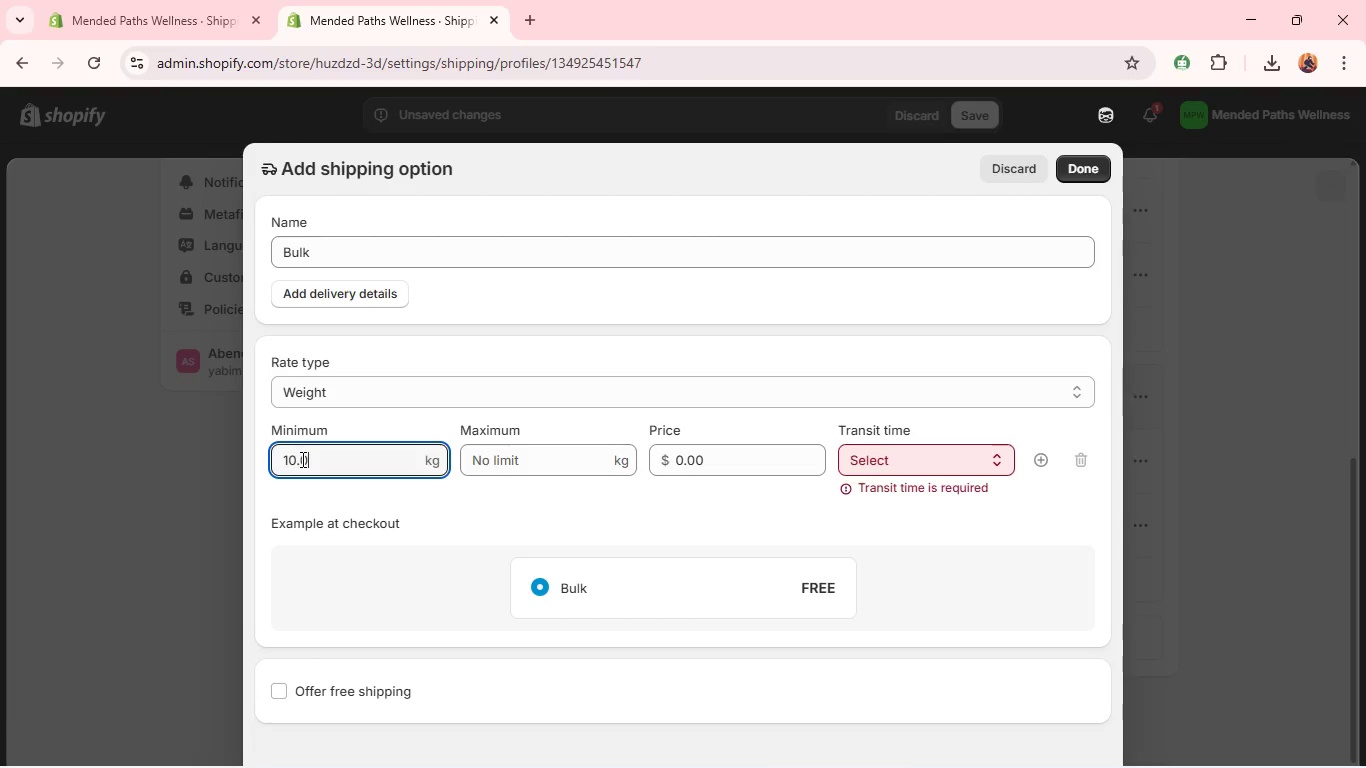 
key(1)
 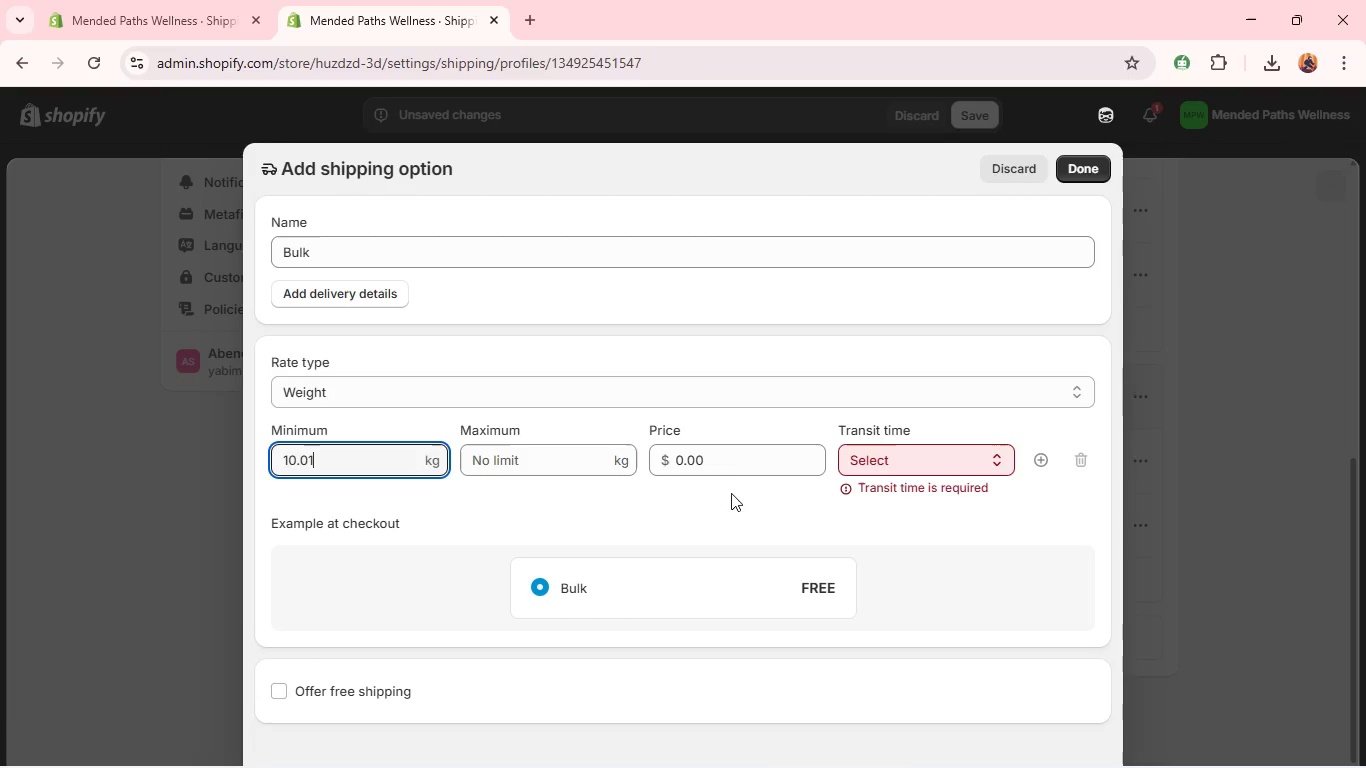 
double_click([734, 450])
 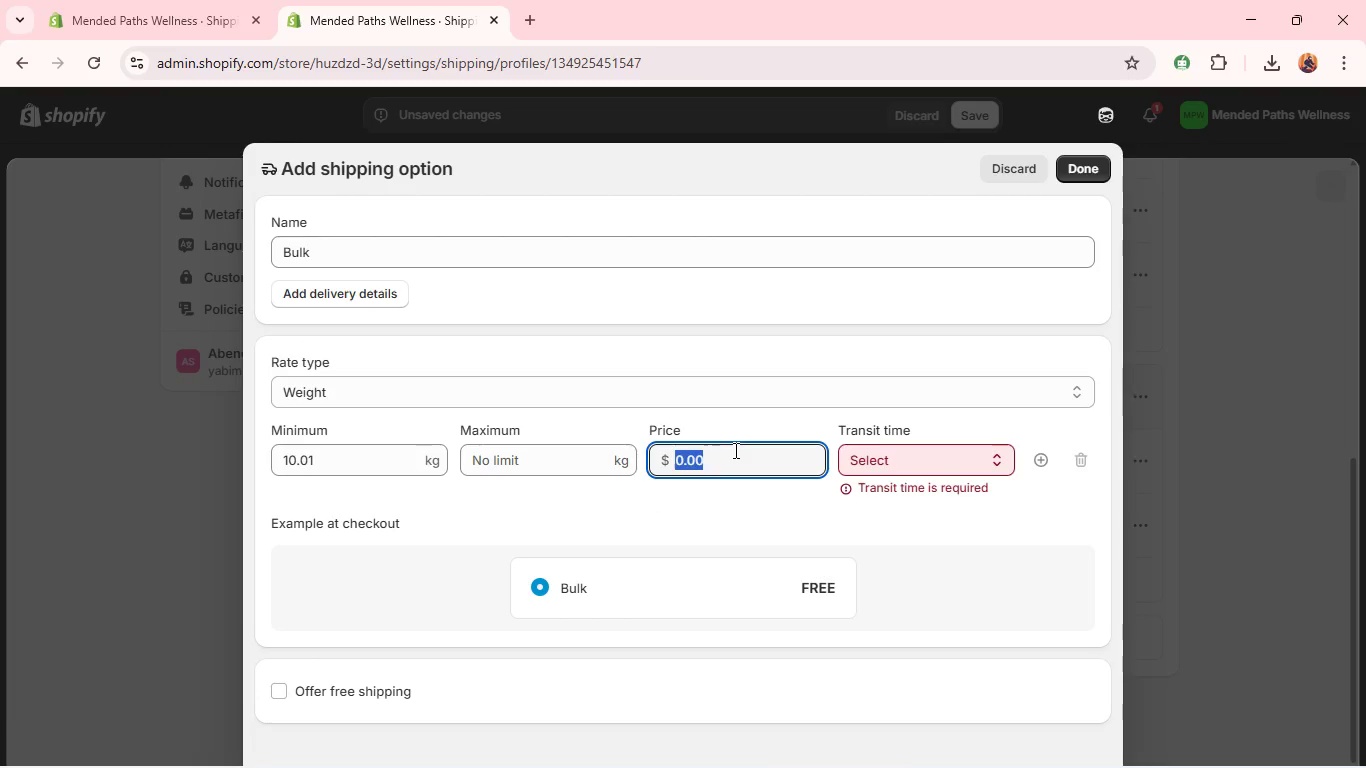 
type(30)
 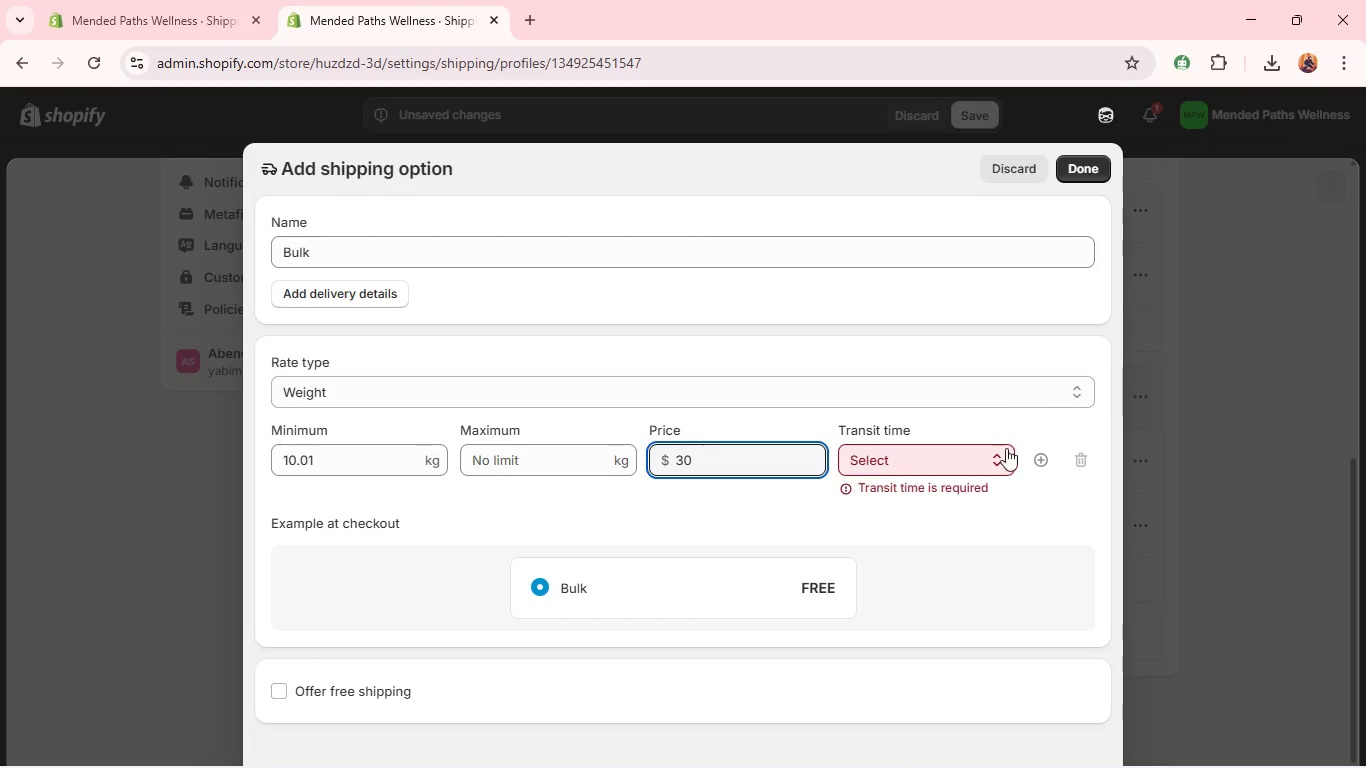 
left_click([968, 457])
 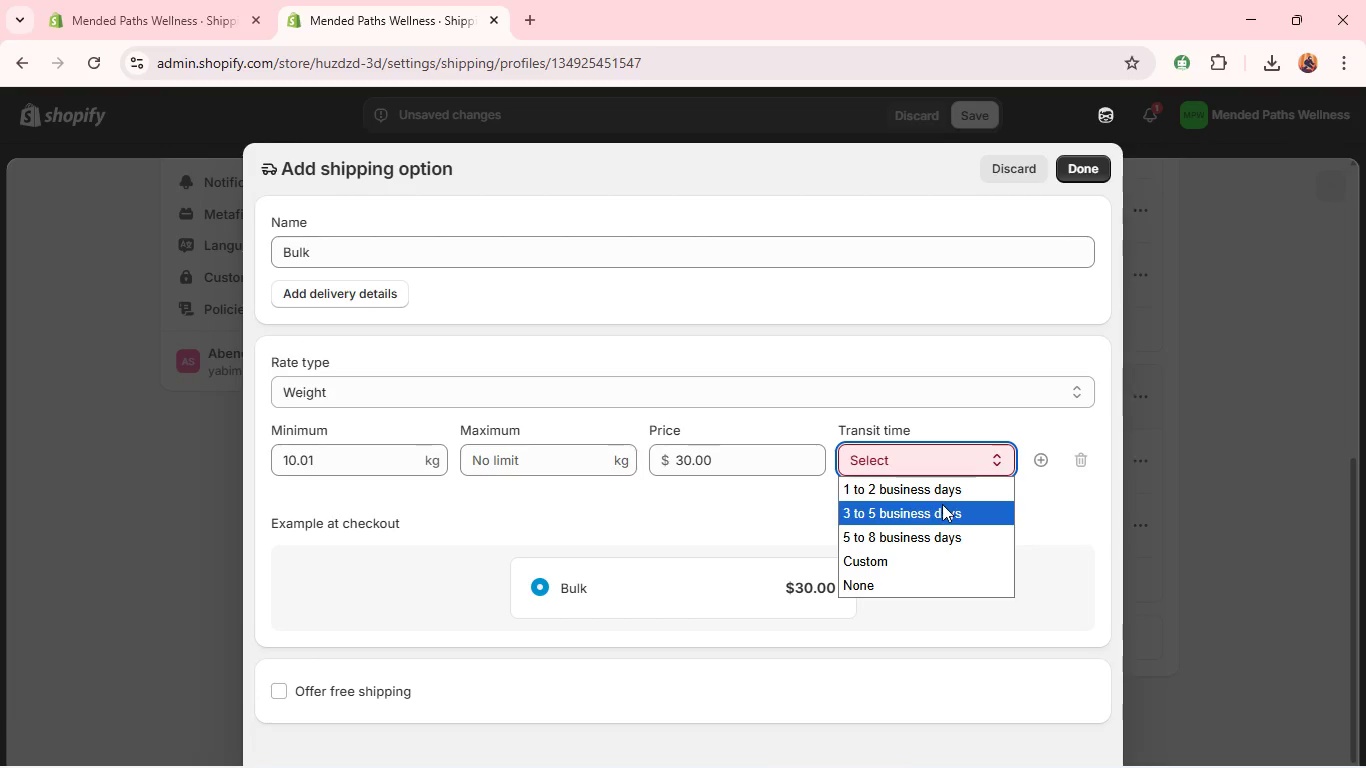 
left_click([942, 504])
 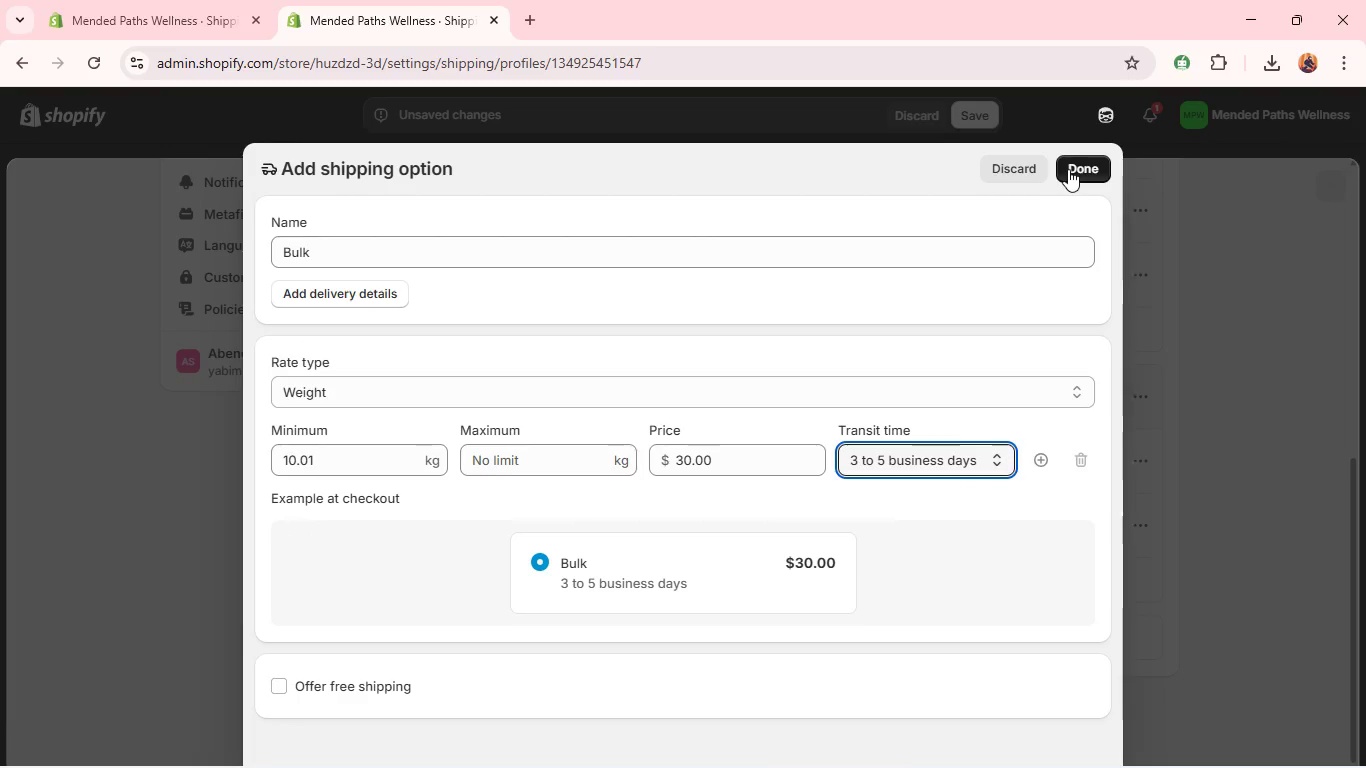 
left_click([1068, 169])
 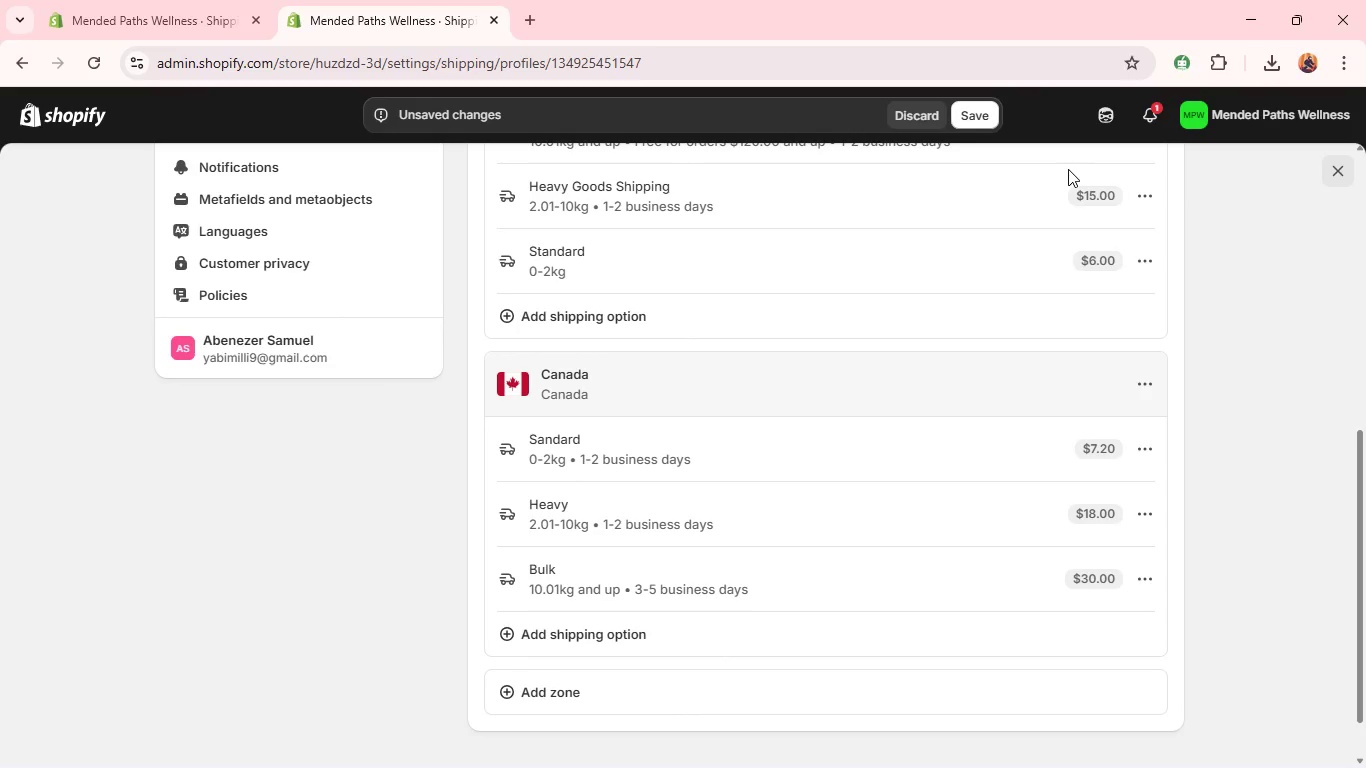 
wait(8.31)
 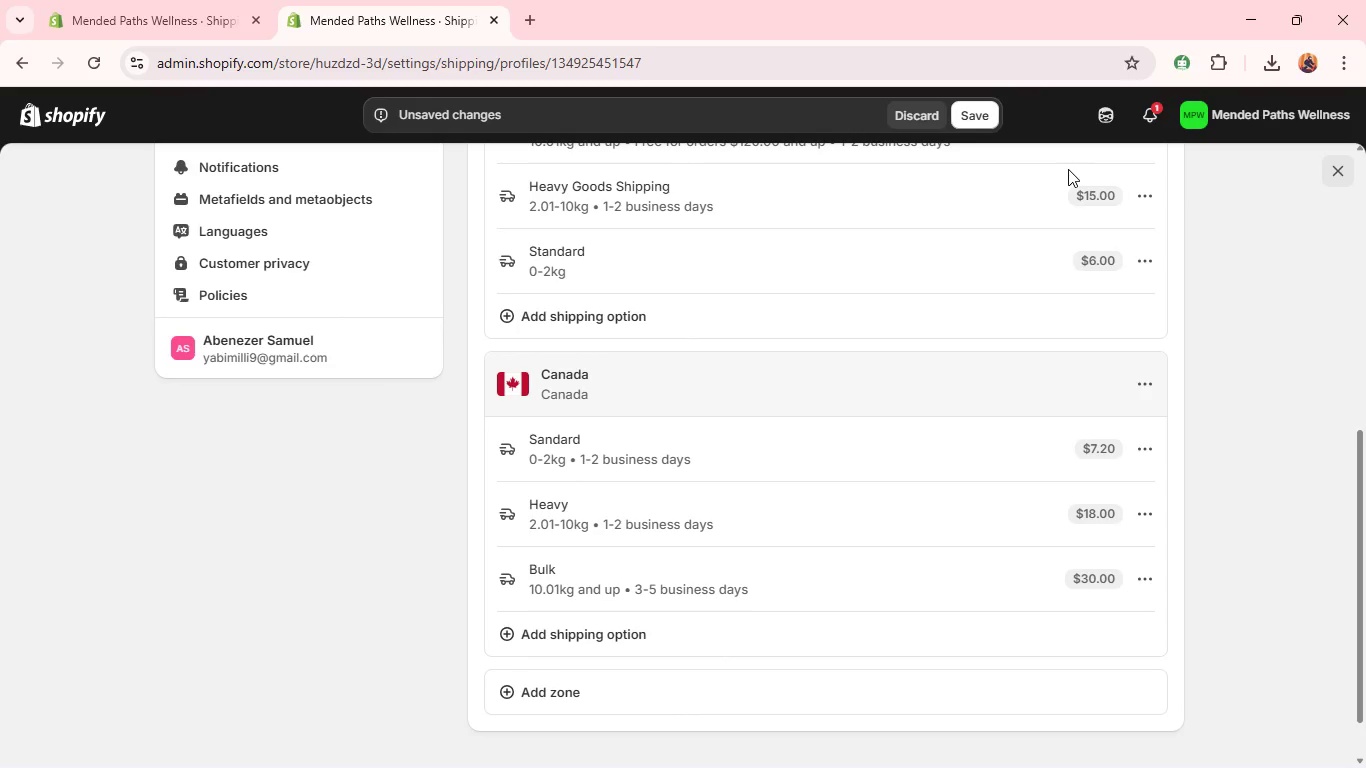 
left_click([667, 622])
 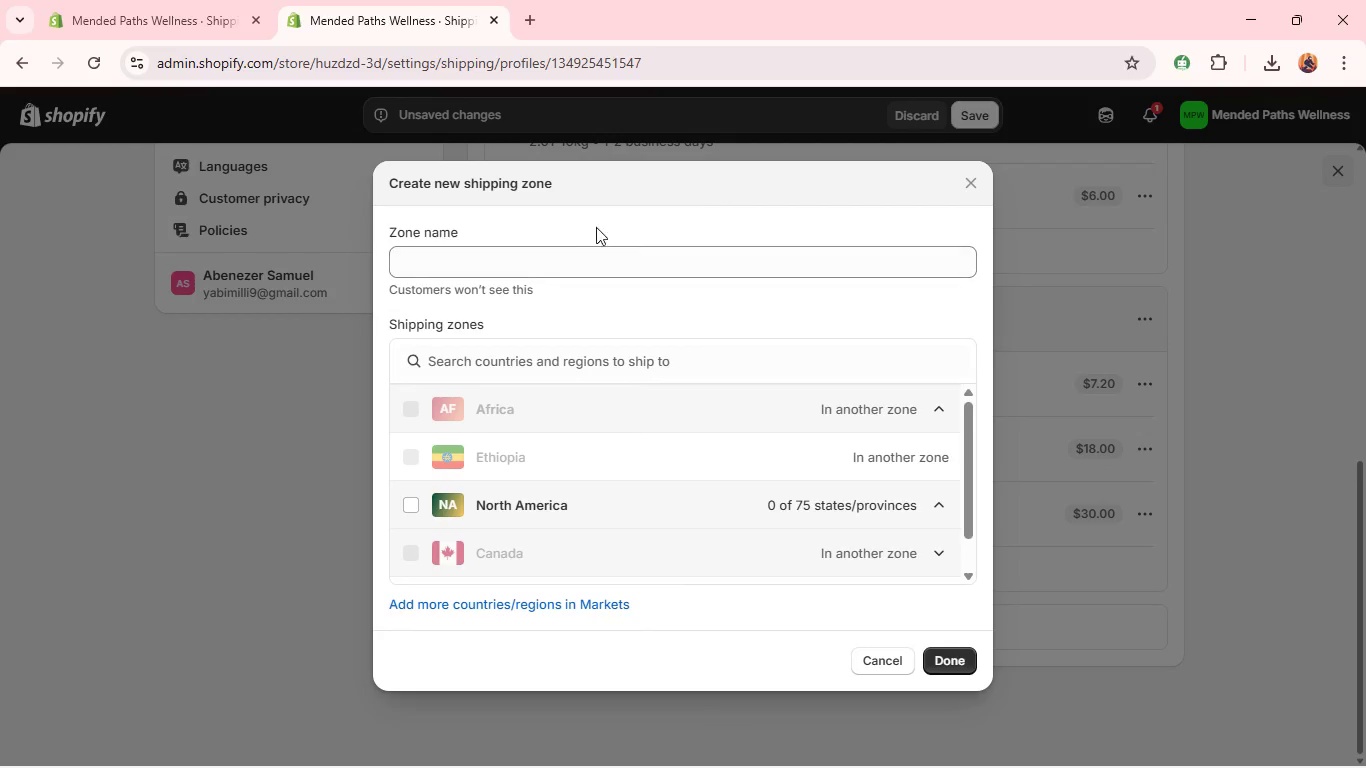 
left_click([580, 256])
 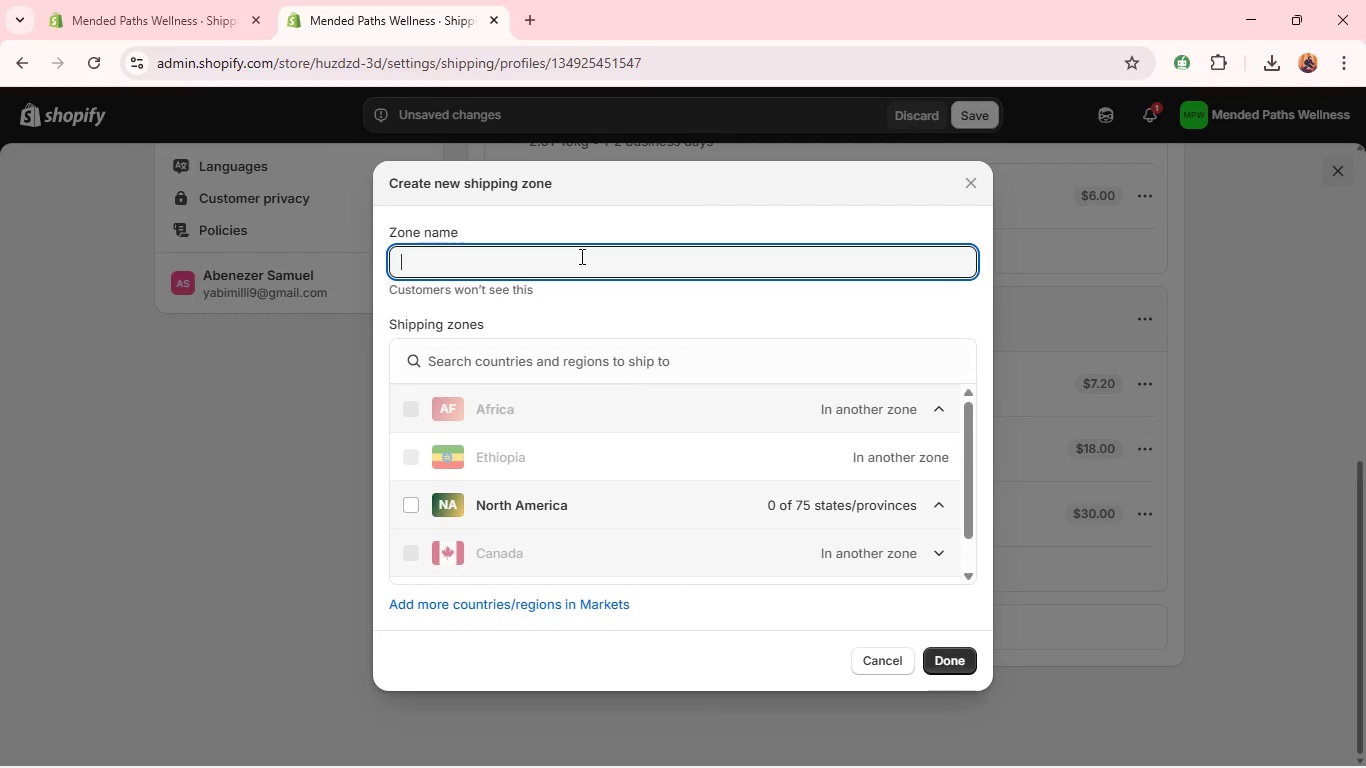 
type(Unit)
 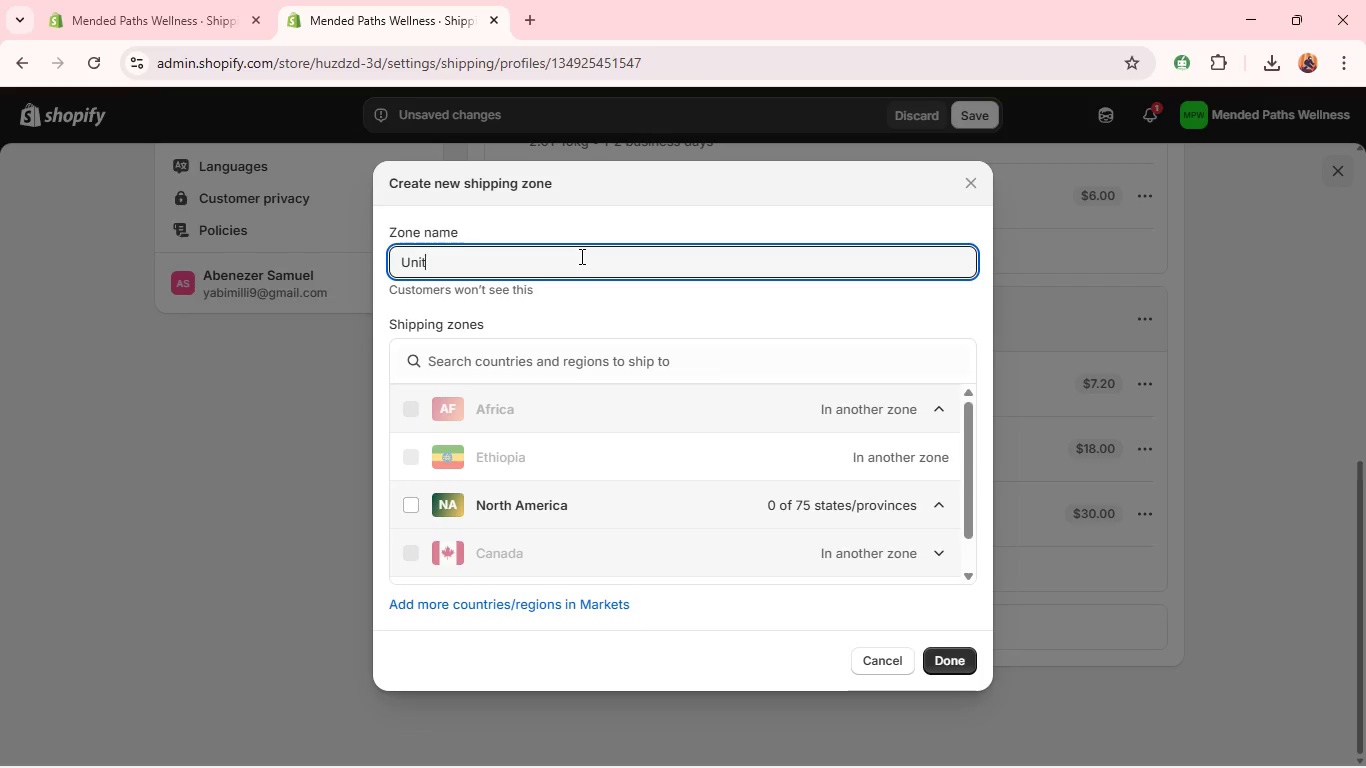 
wait(6.09)
 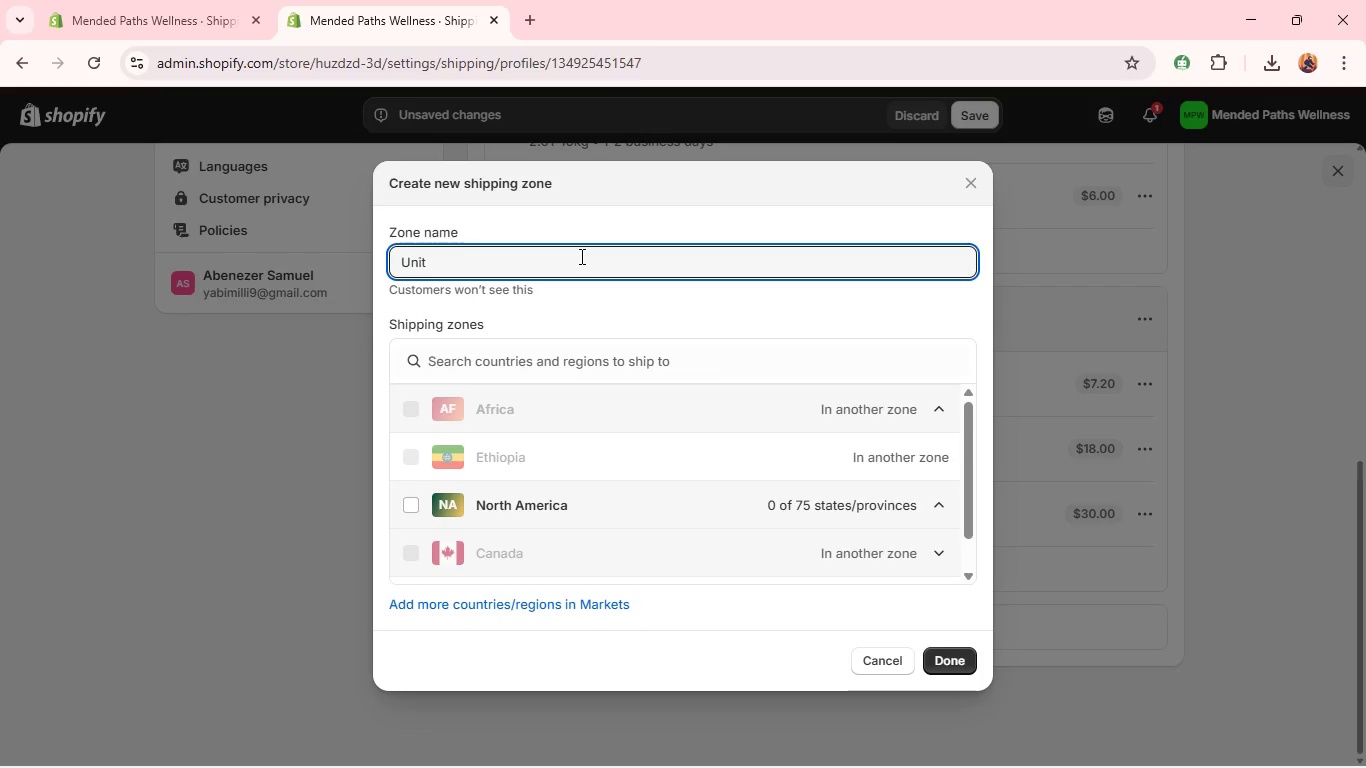 
type(ted )
key(Backspace)
key(Backspace)
key(Backspace)
key(Backspace)
type(ed Kingdom)
 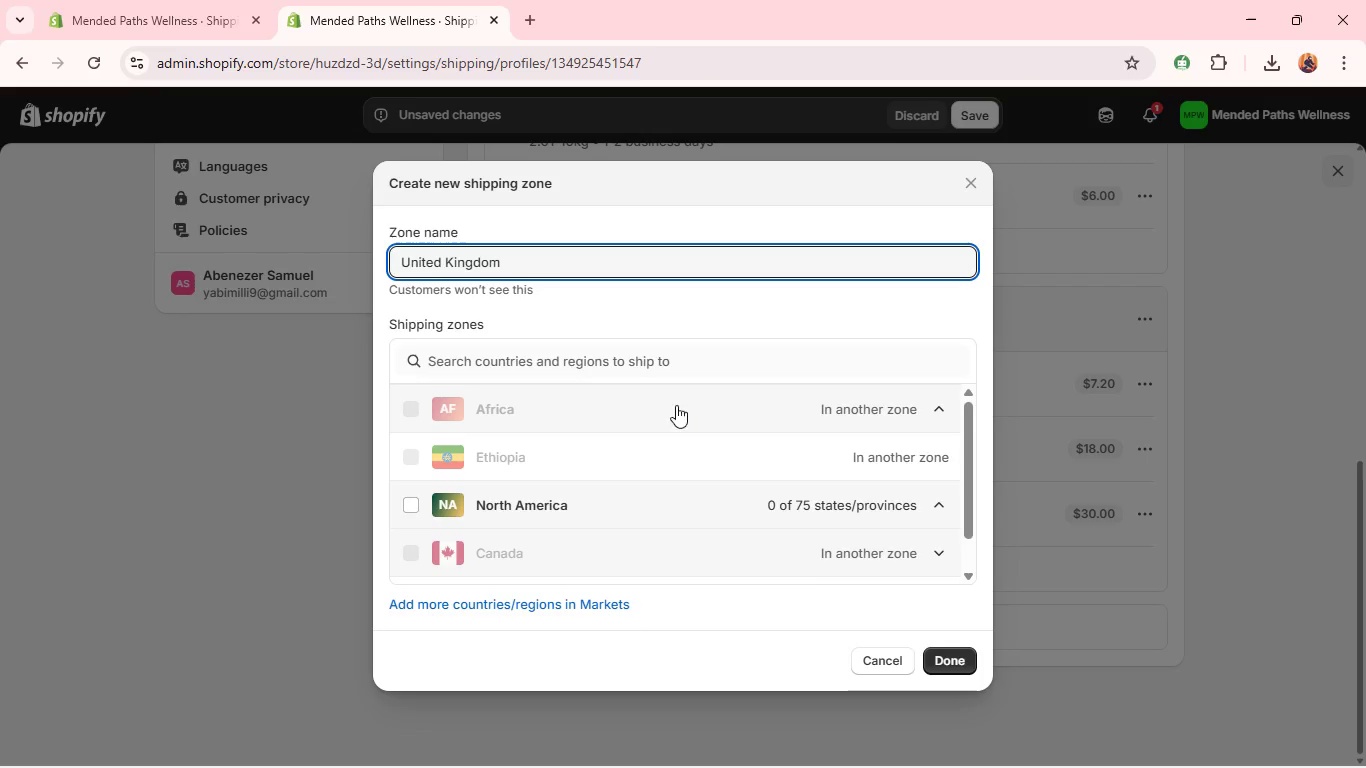 
left_click([936, 647])
 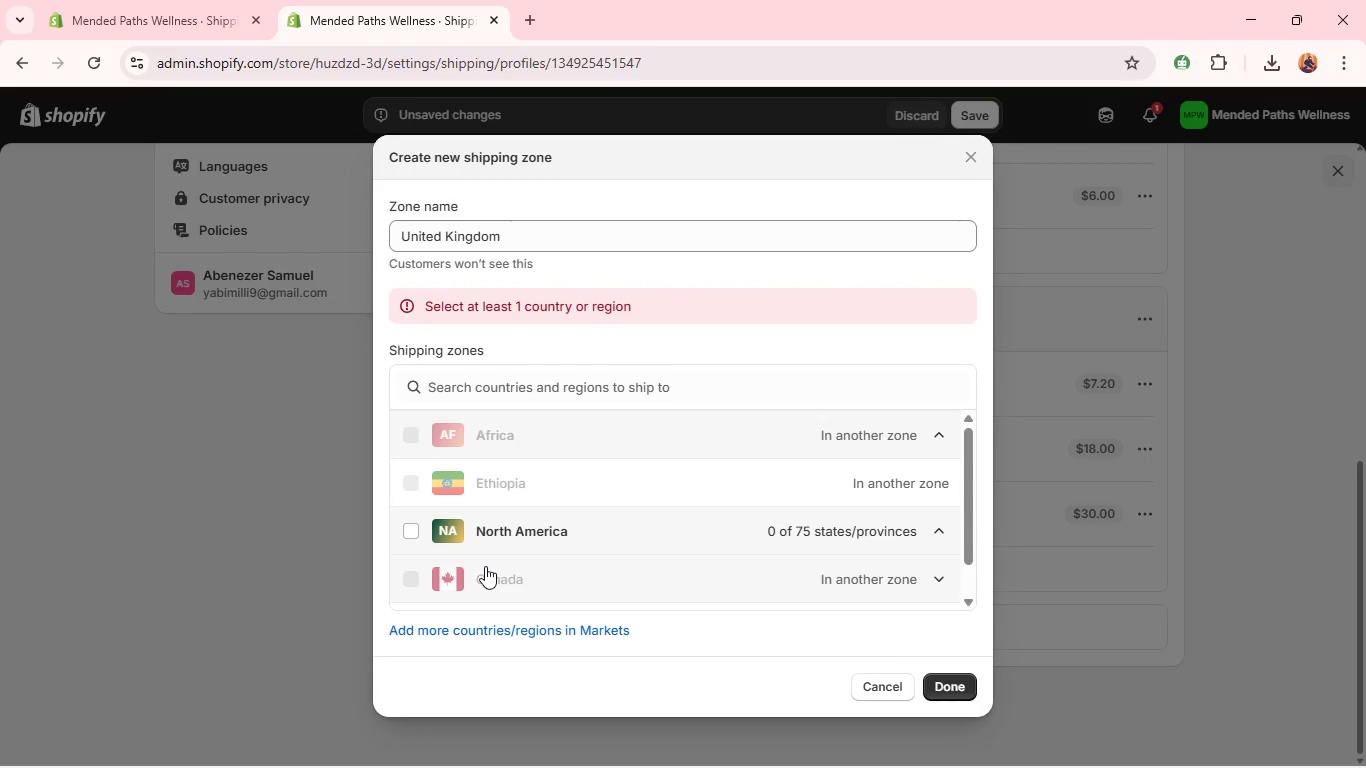 
wait(5.08)
 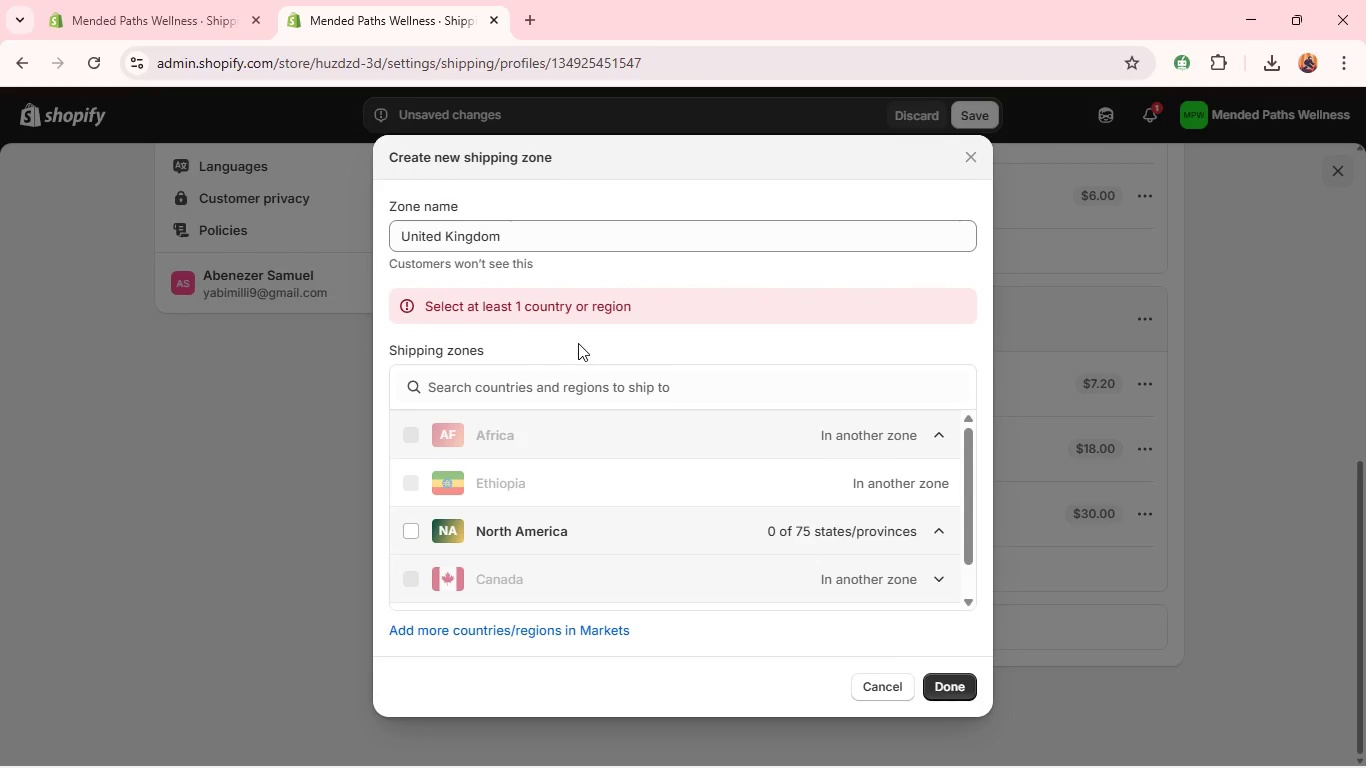 
left_click([479, 632])
 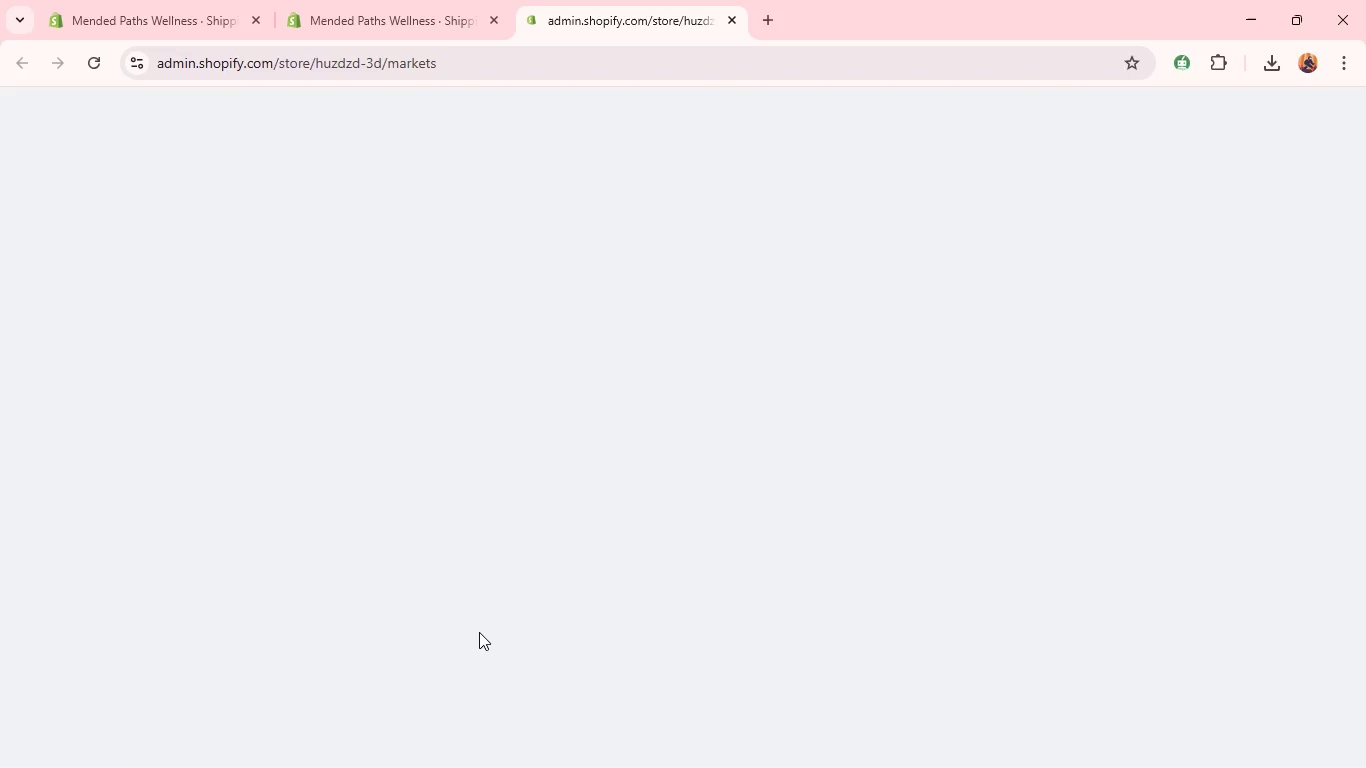 
mouse_move([521, 280])
 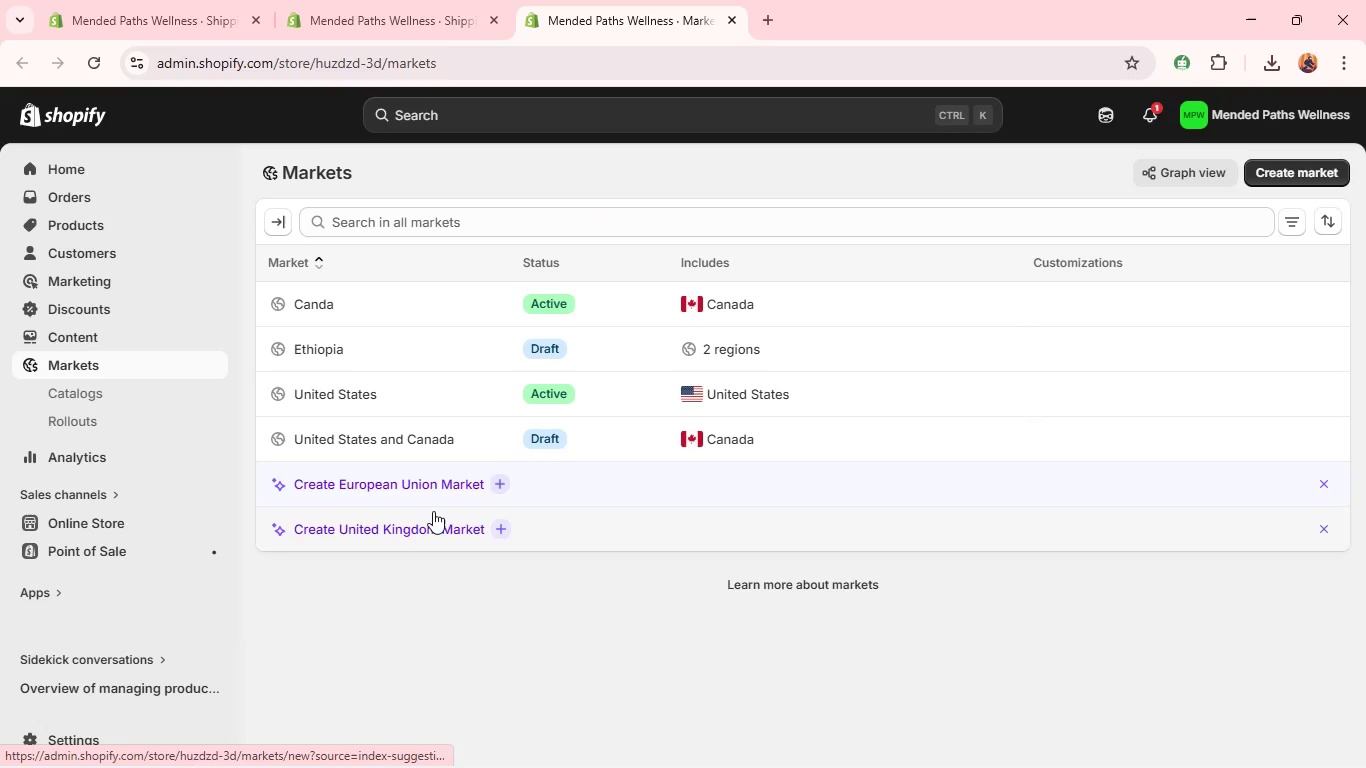 
left_click([430, 519])
 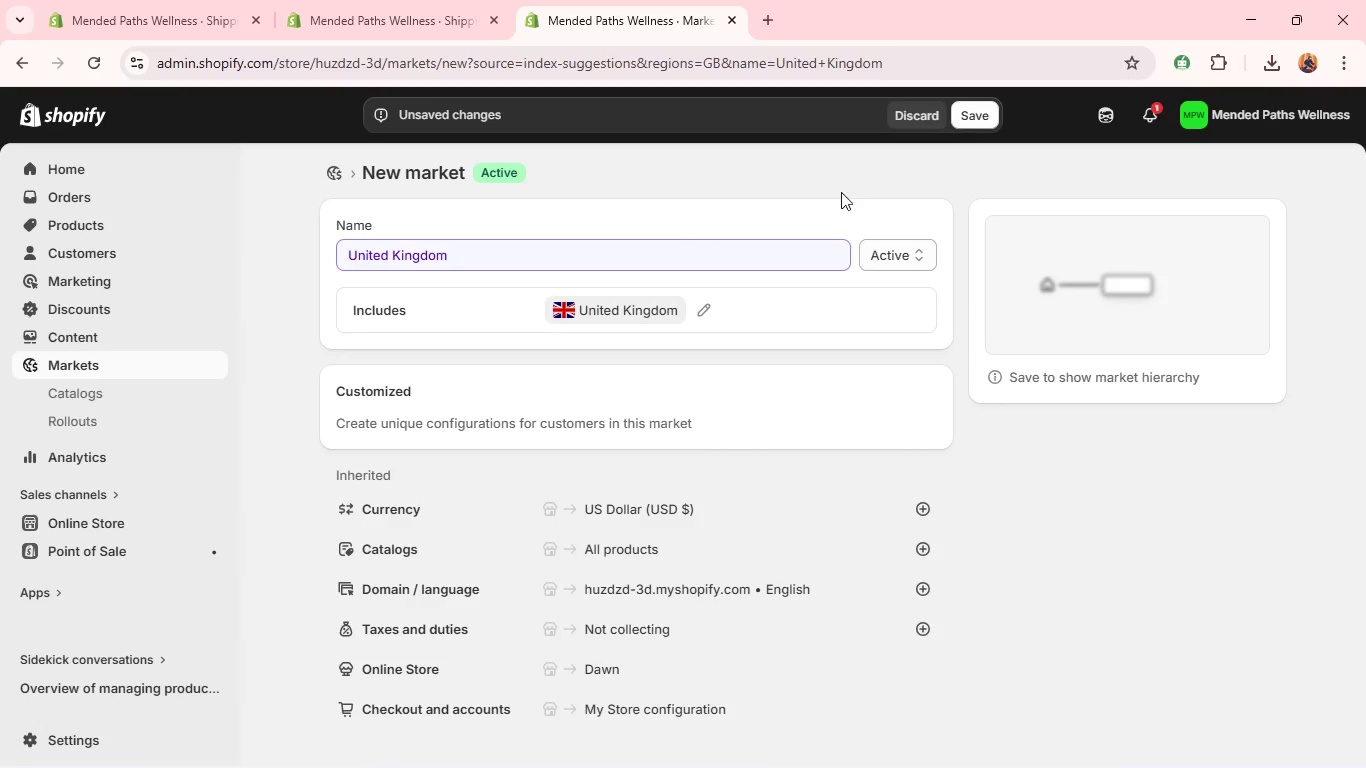 
left_click([985, 118])
 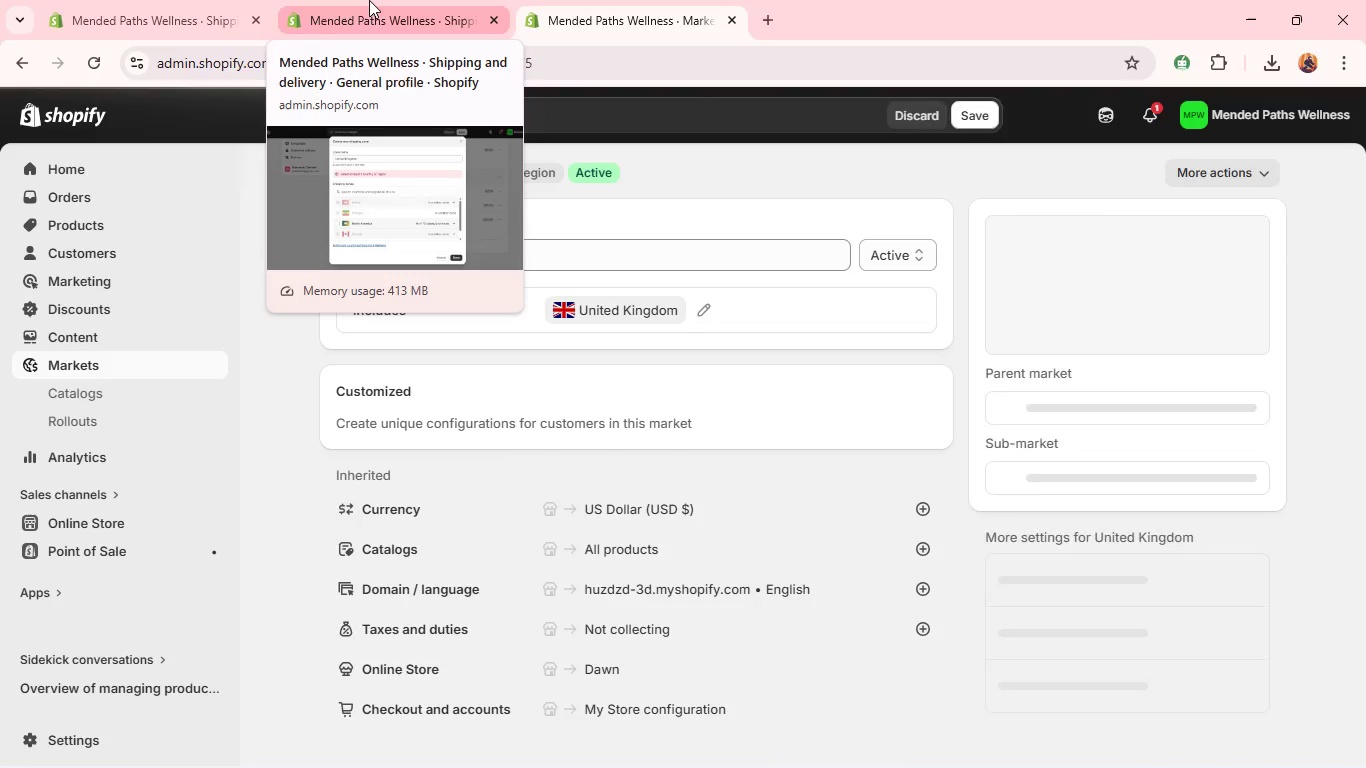 
left_click([369, 0])
 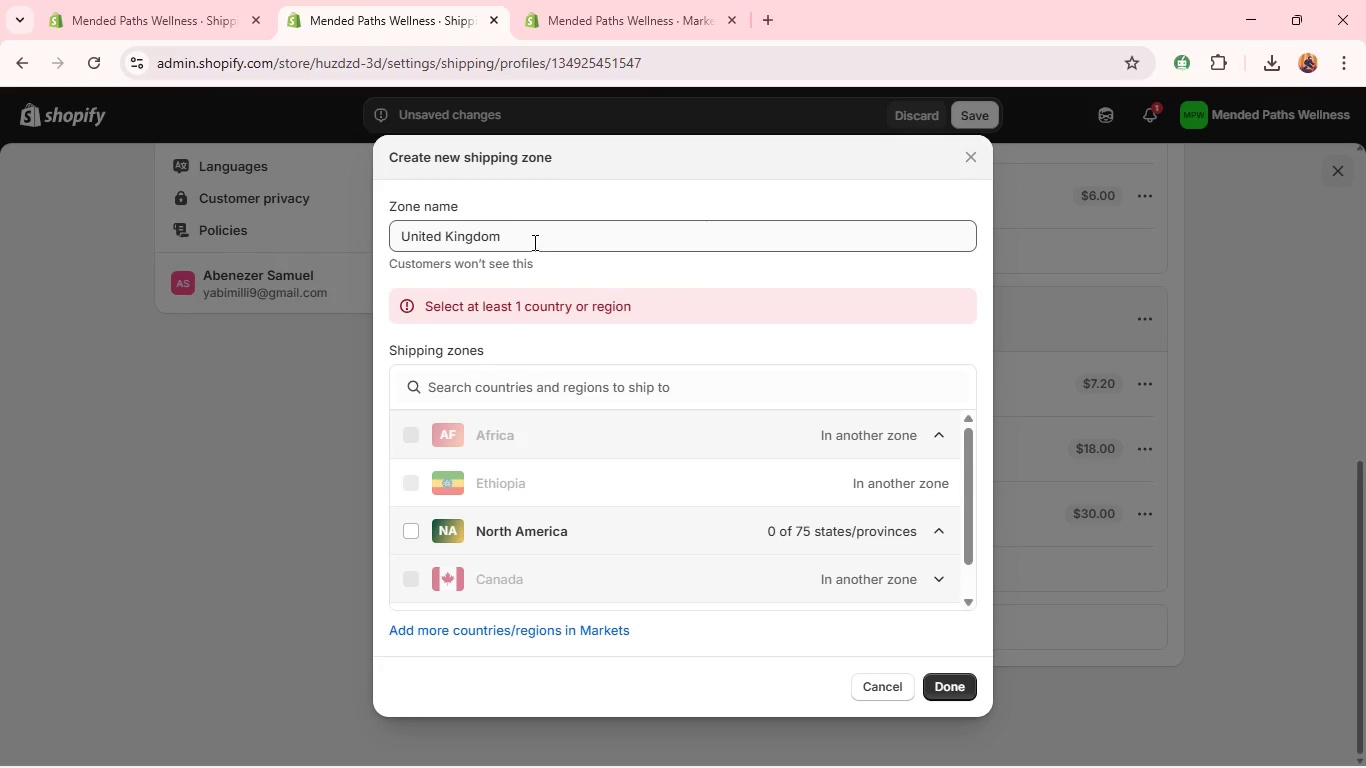 
double_click([533, 242])
 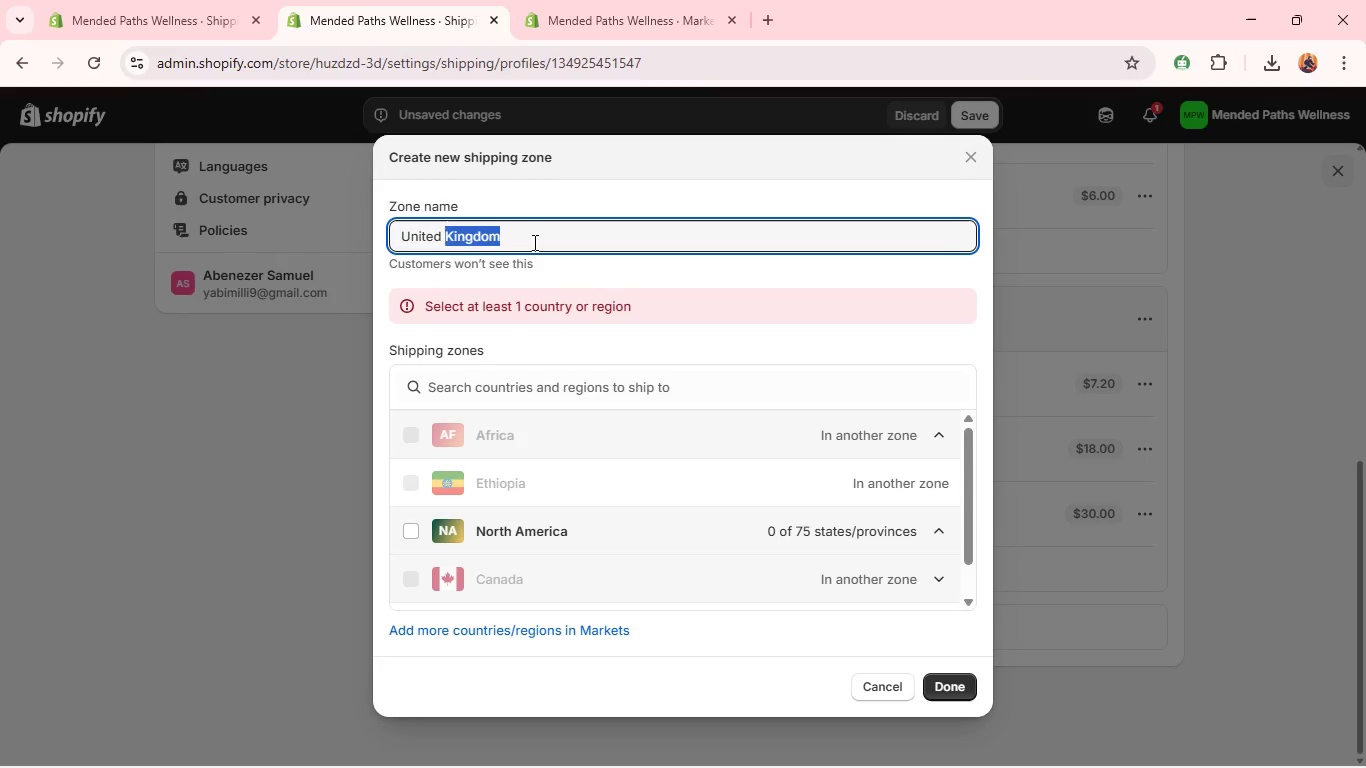 
left_click([533, 242])
 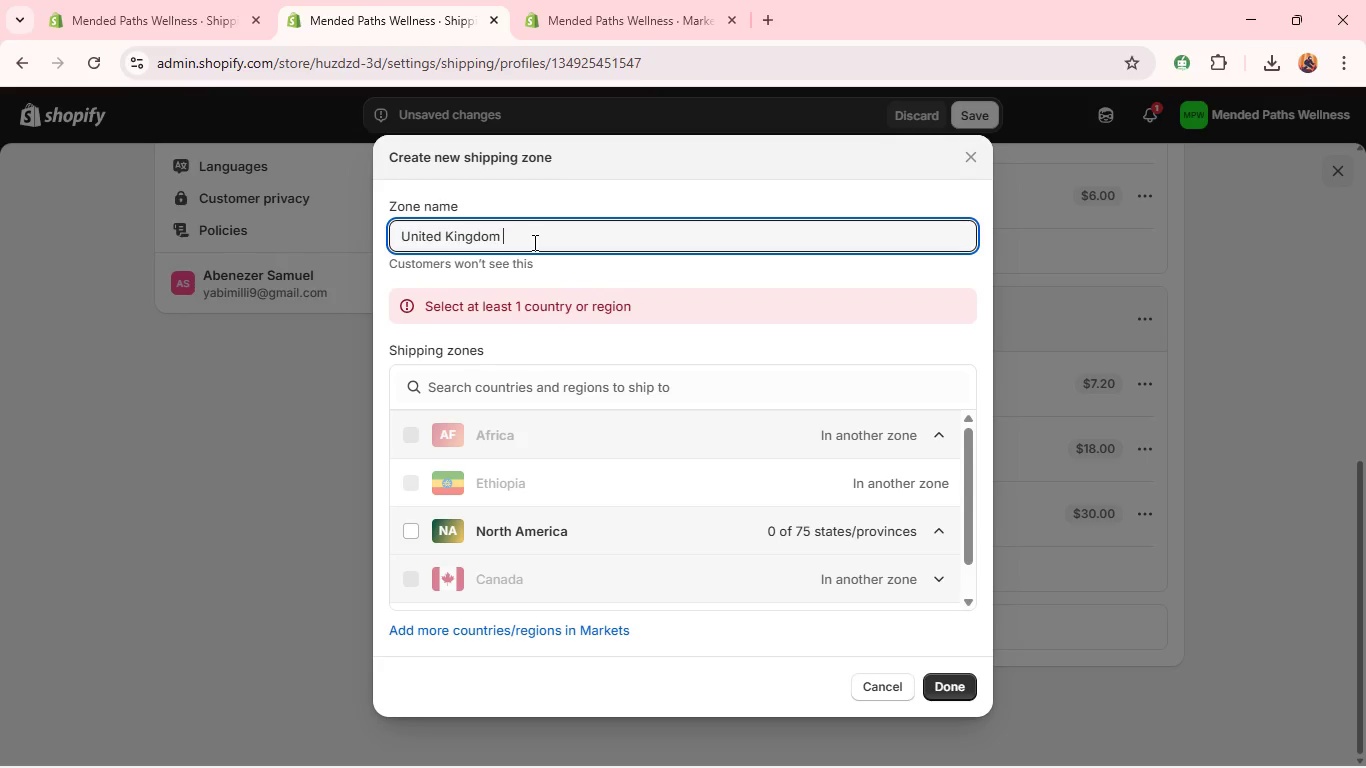 
key(Space)
 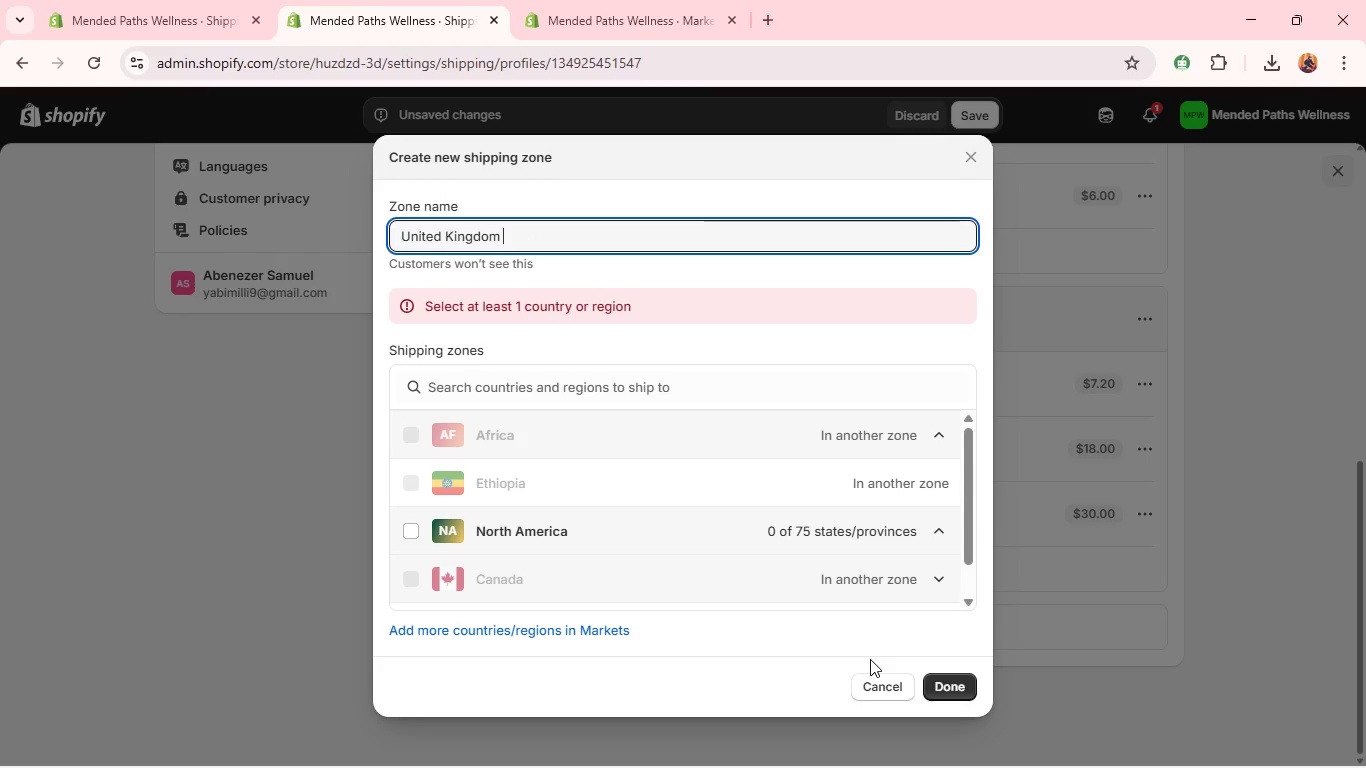 
left_click([945, 685])
 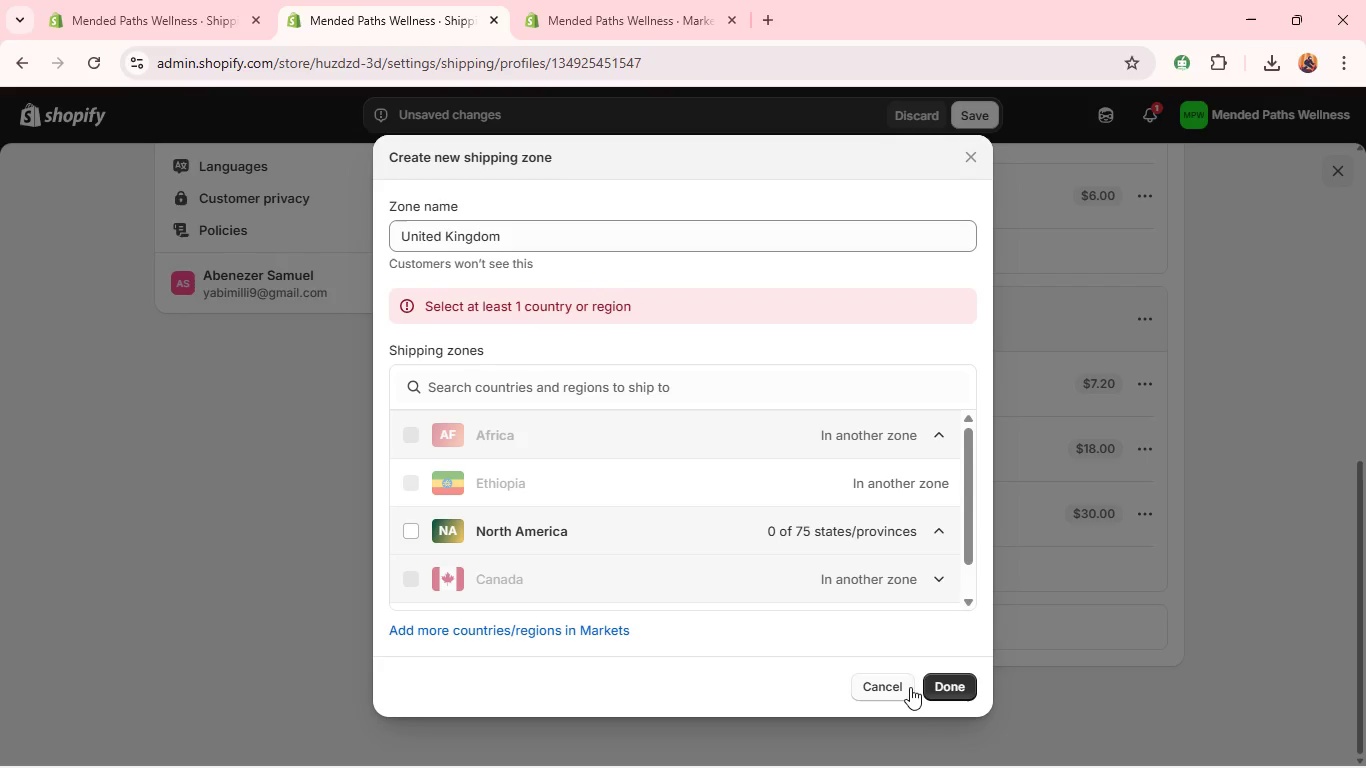 
left_click([901, 686])
 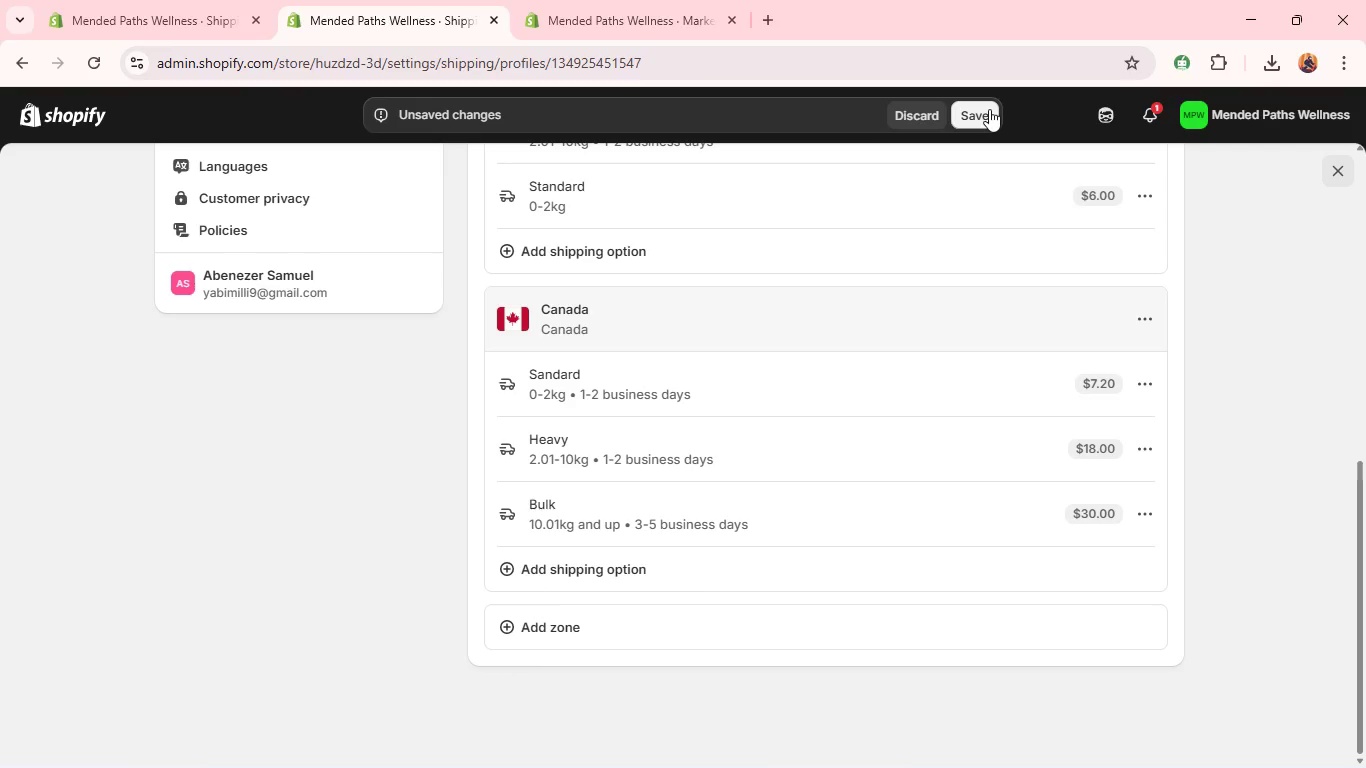 
left_click([989, 109])
 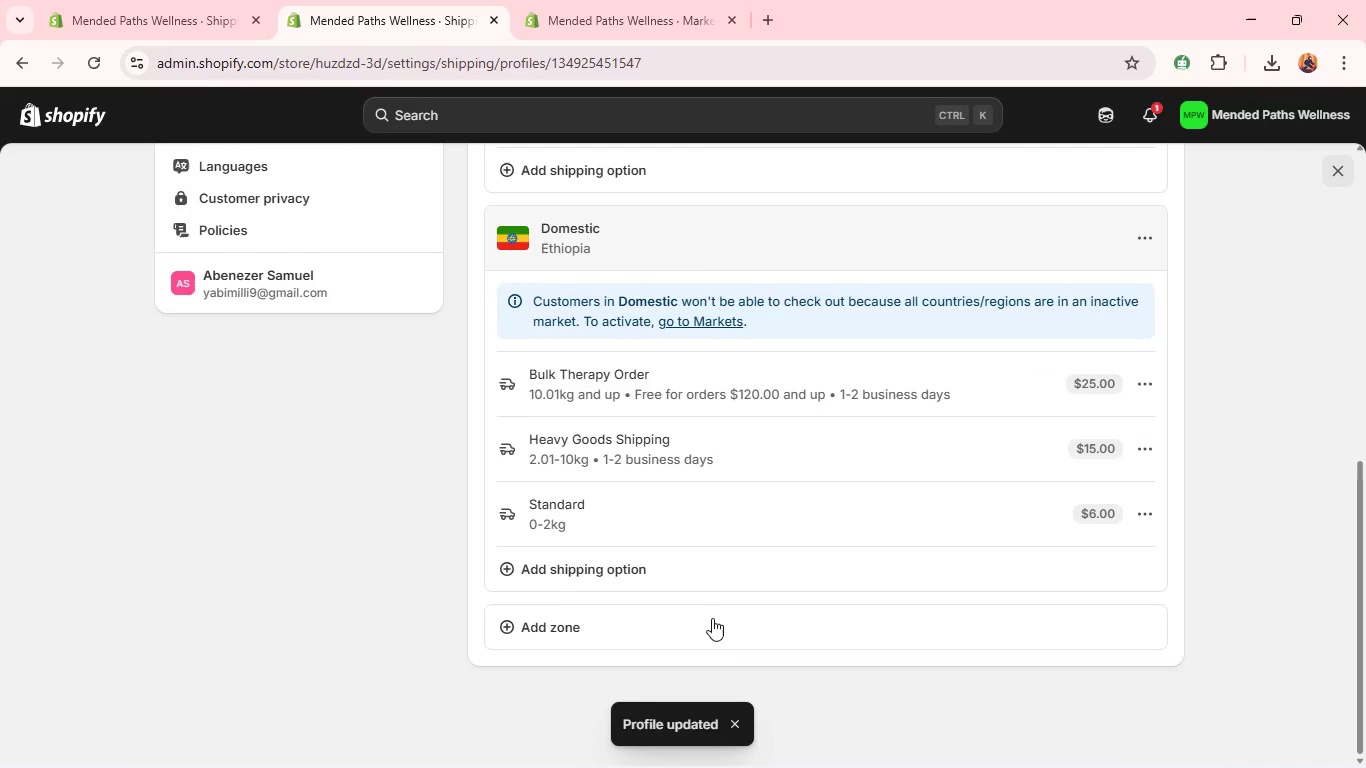 
wait(10.72)
 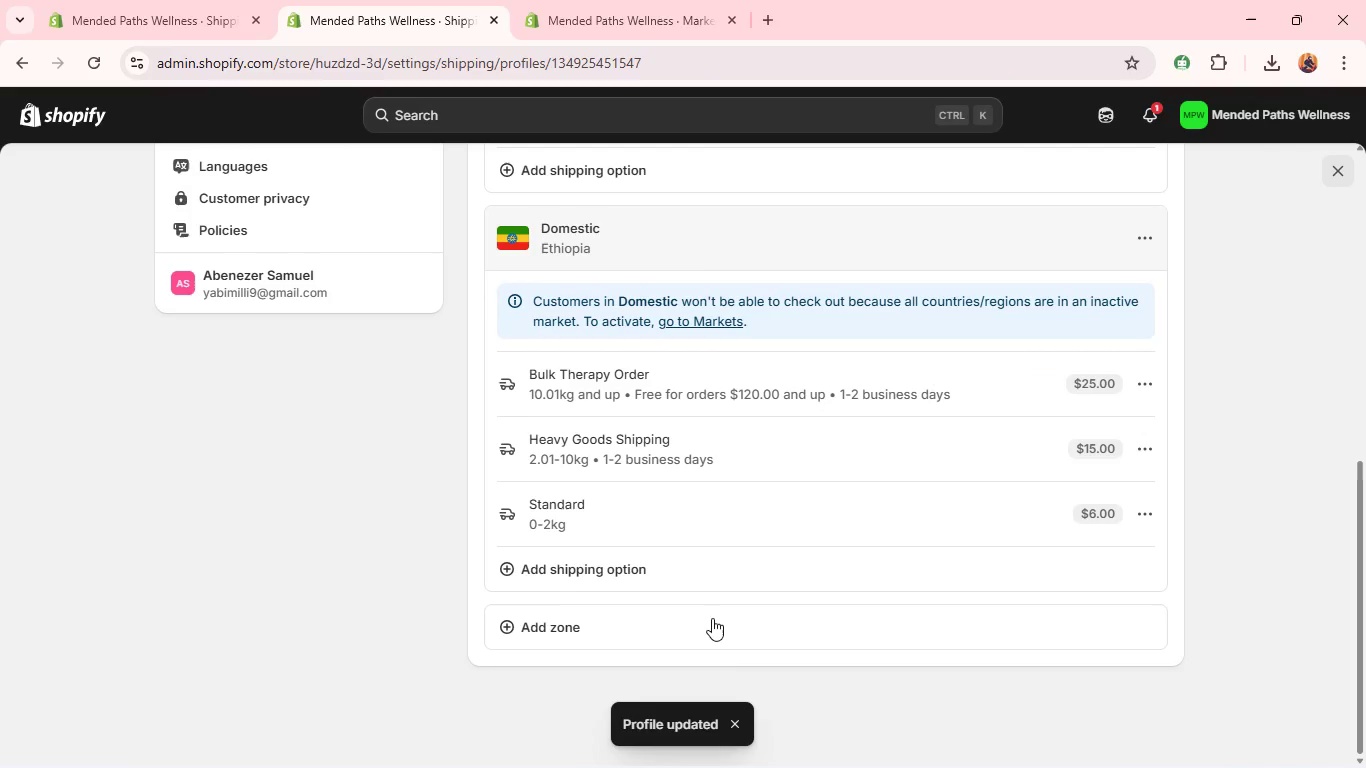 
left_click([678, 0])
 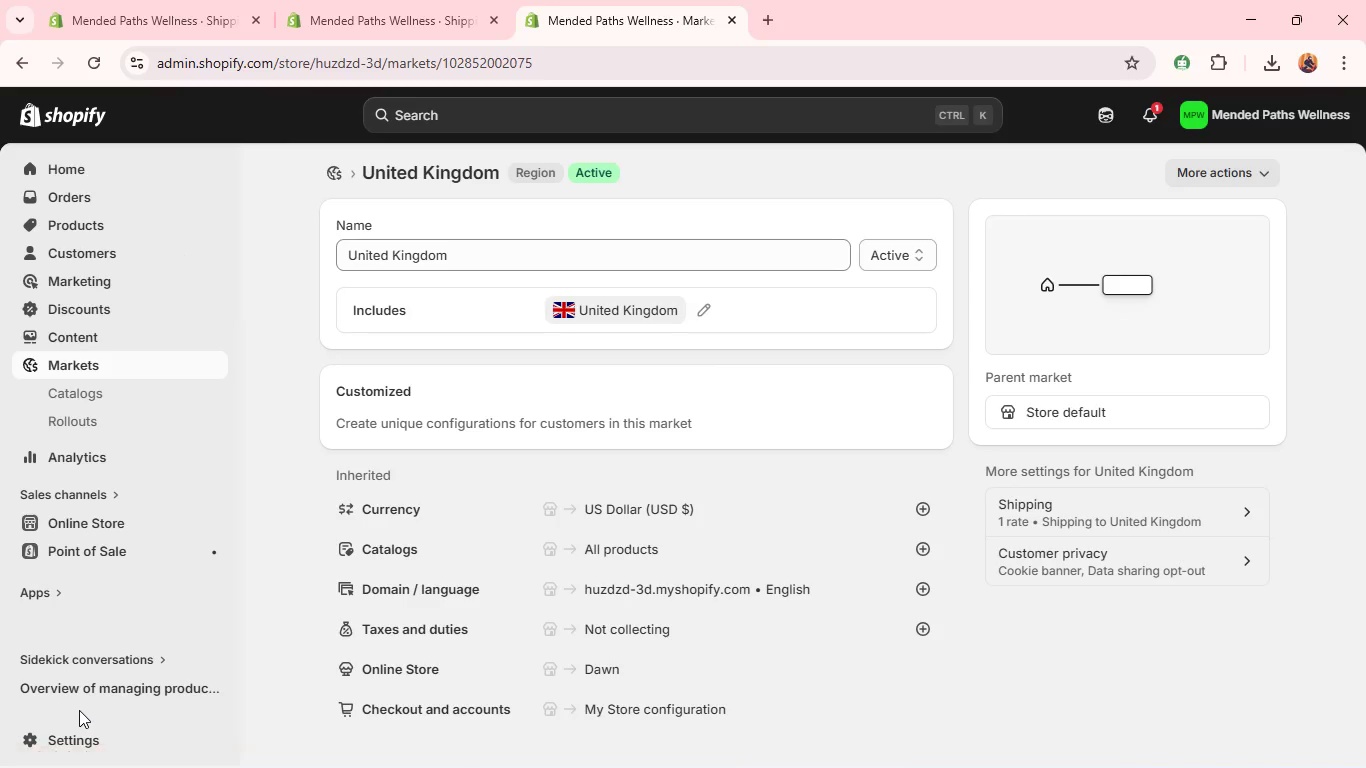 
left_click([78, 743])
 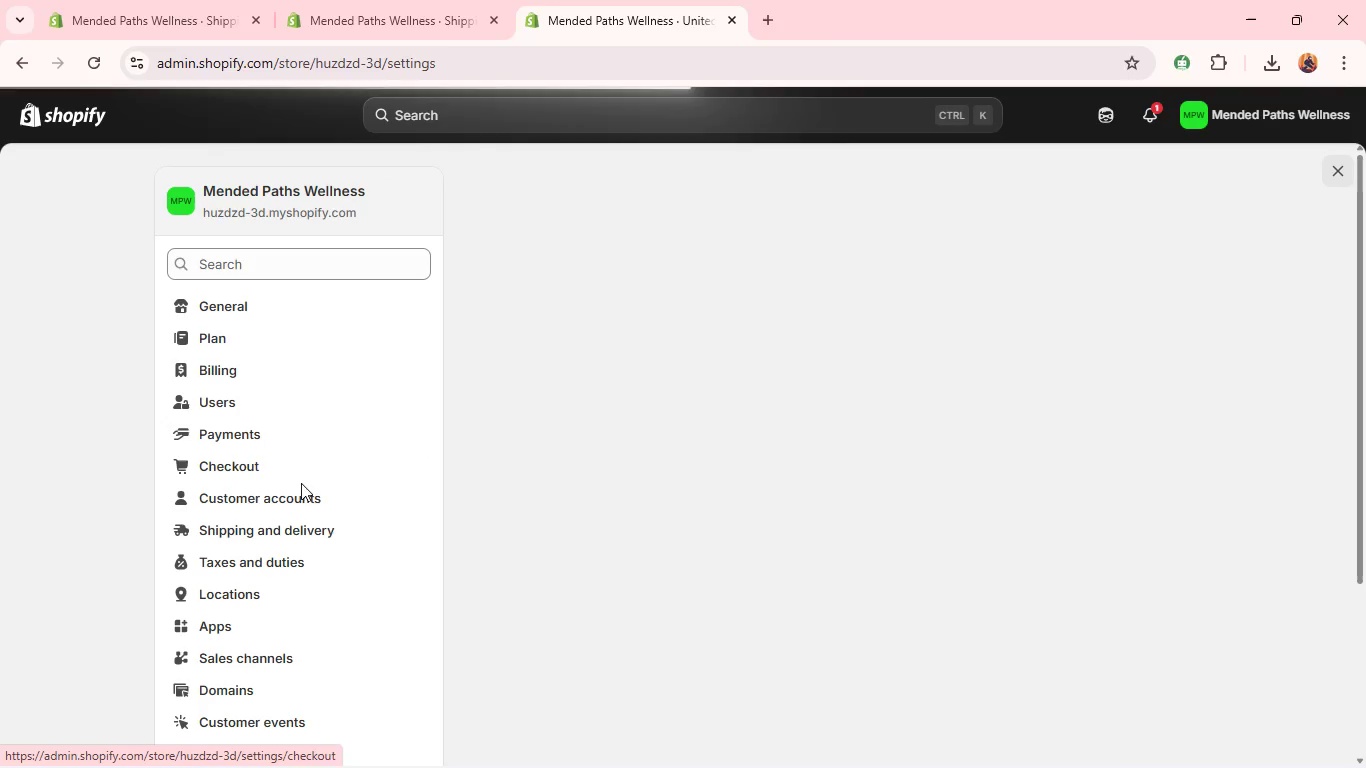 
left_click([296, 521])
 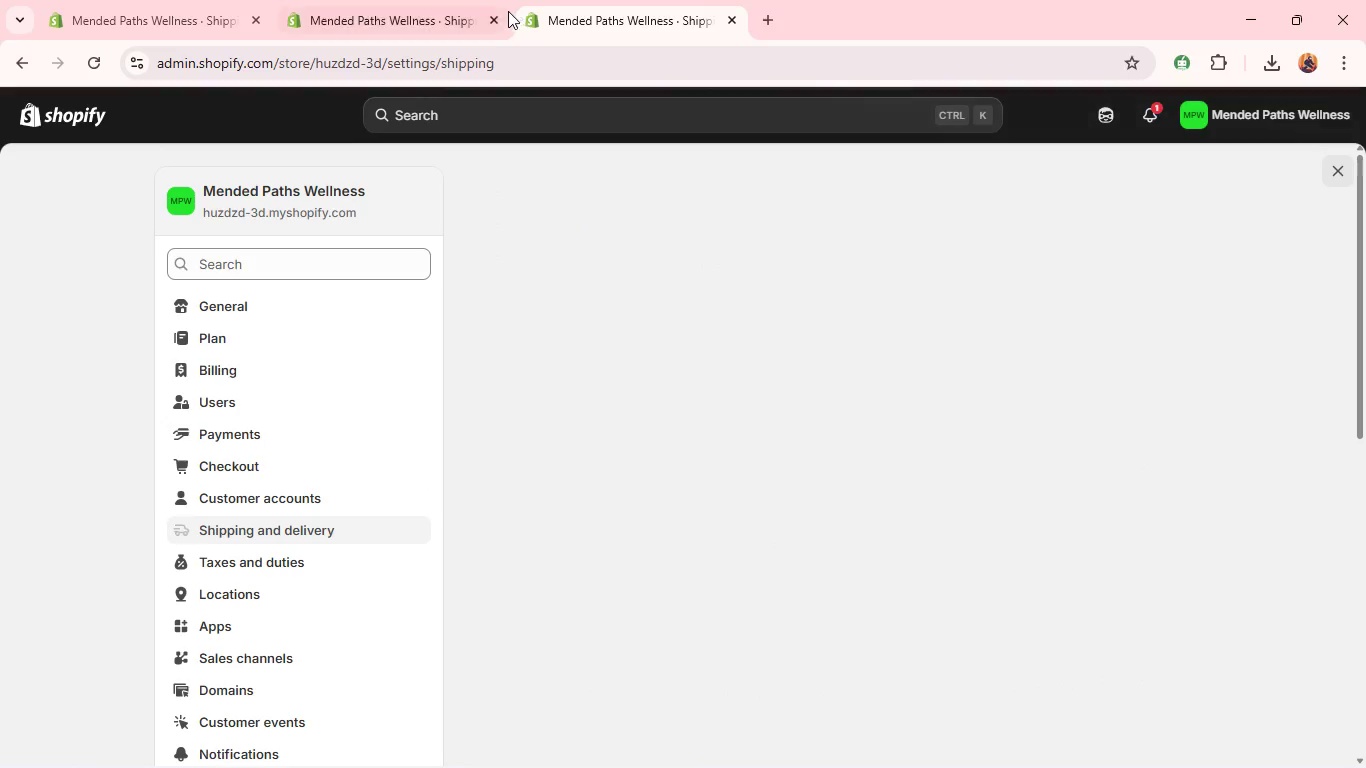 
left_click([496, 18])
 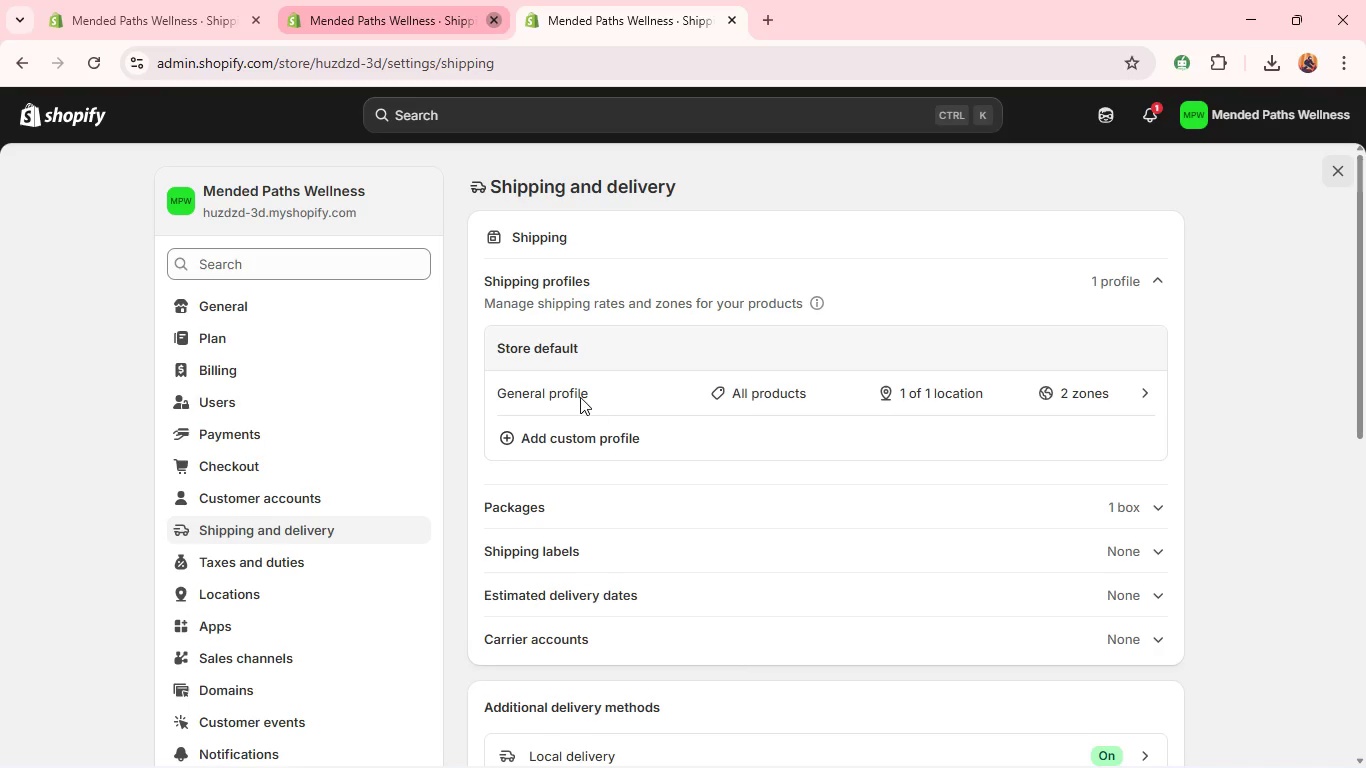 
left_click([580, 397])
 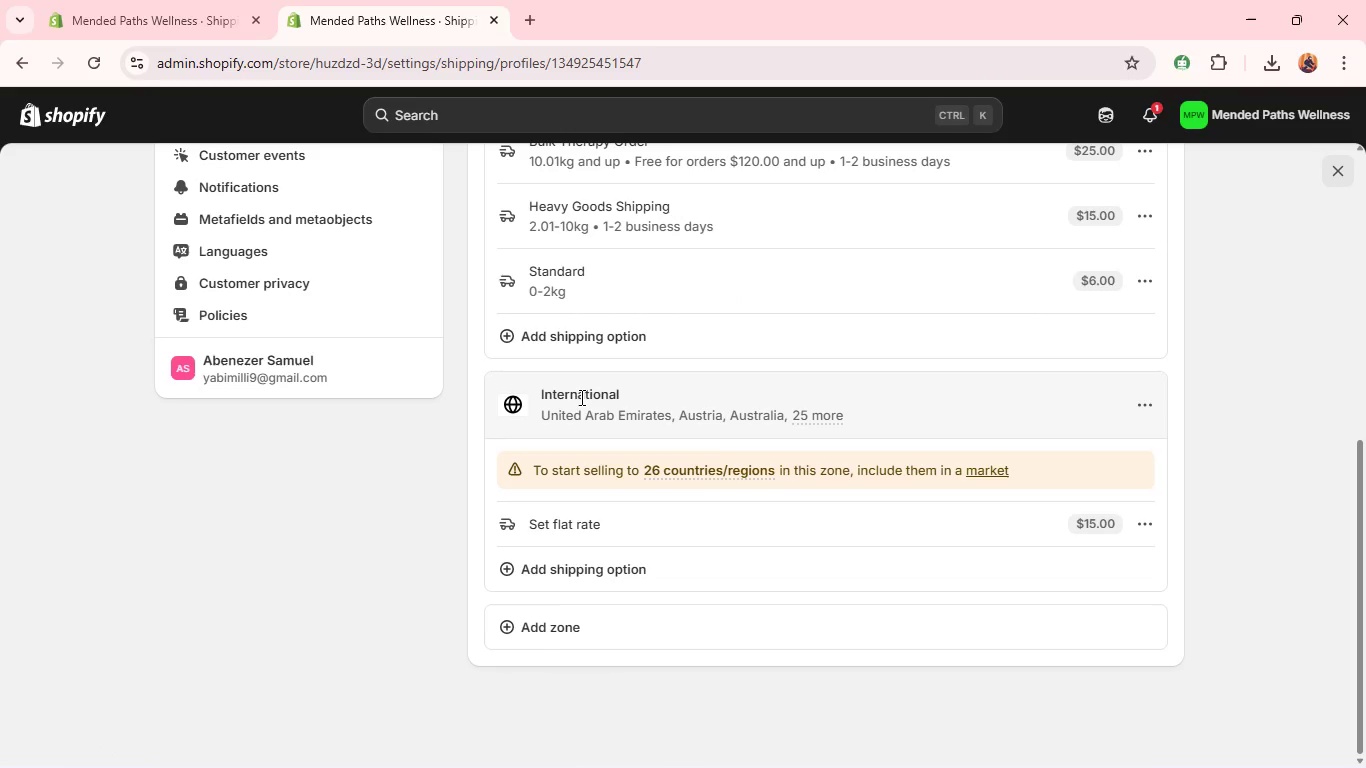 
wait(7.76)
 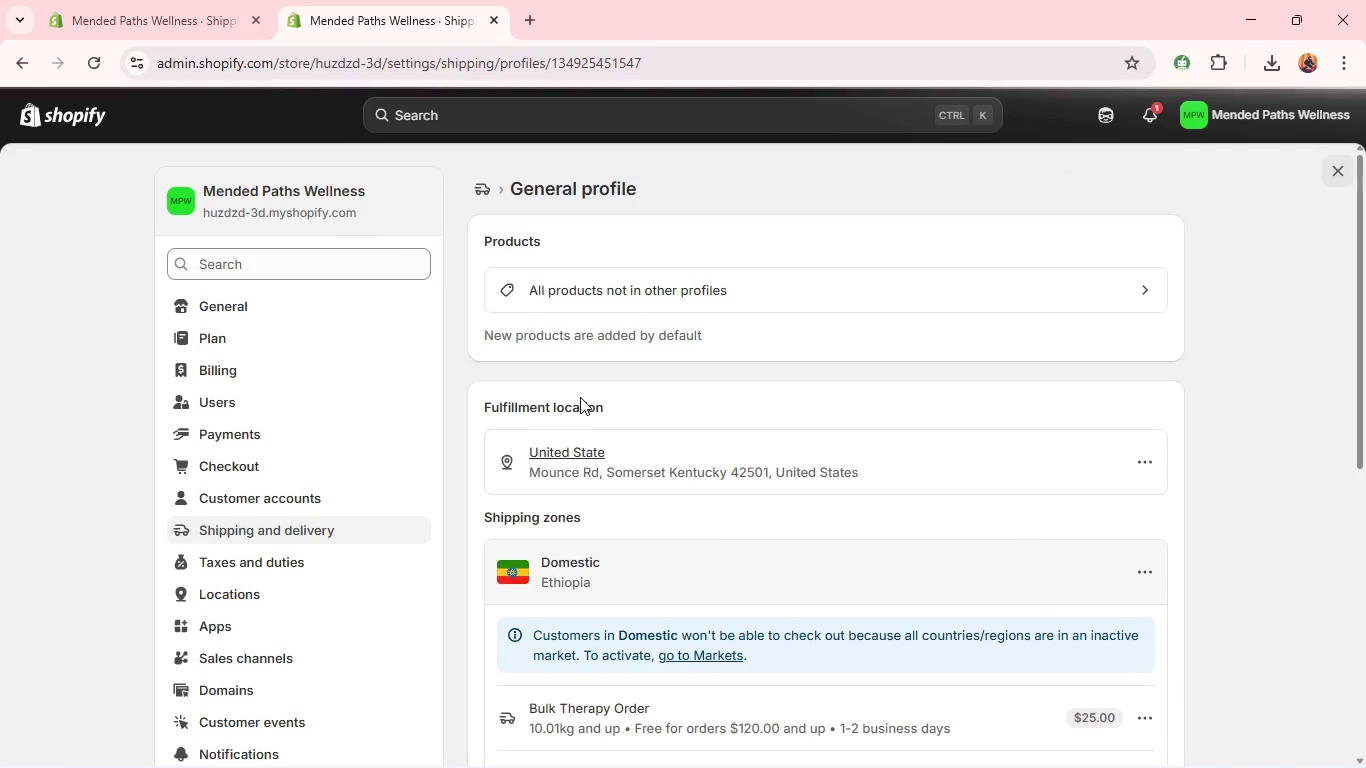 
left_click([1143, 408])
 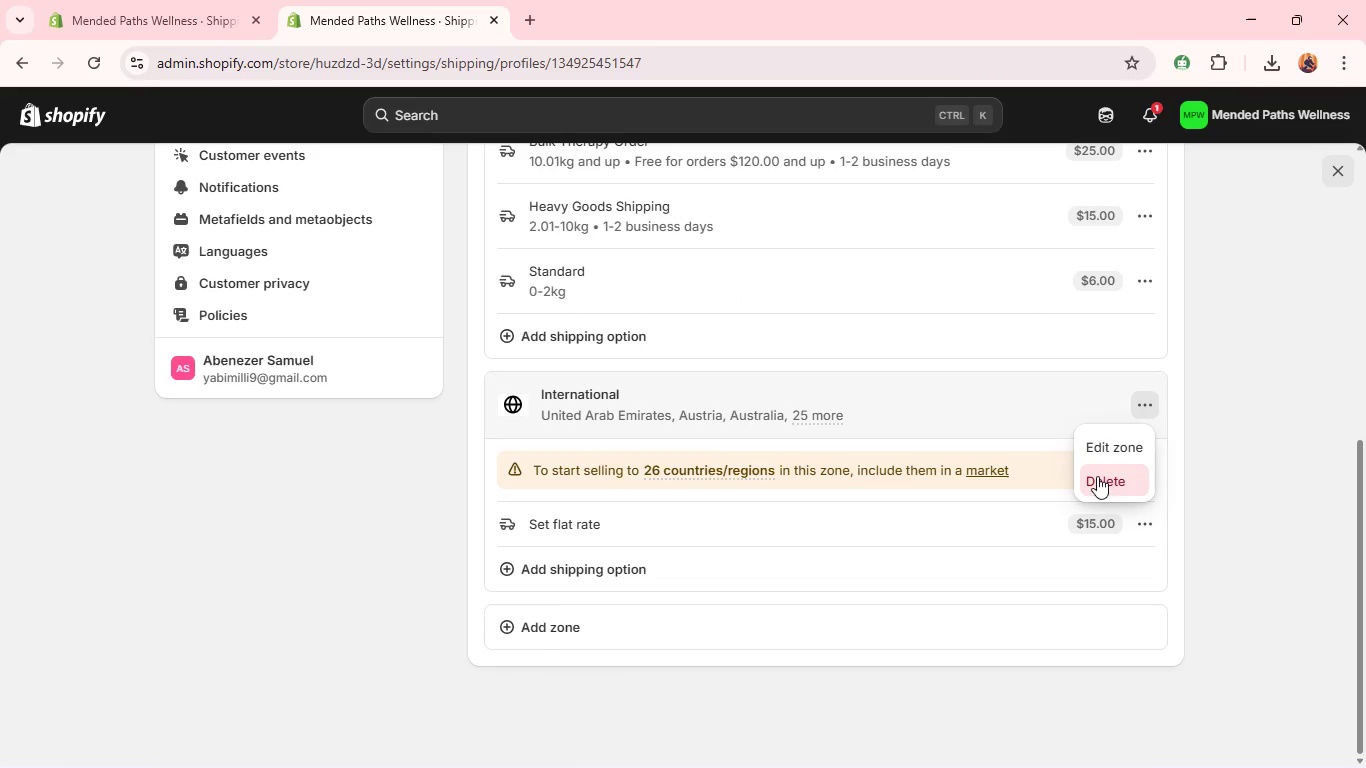 
left_click([1097, 480])
 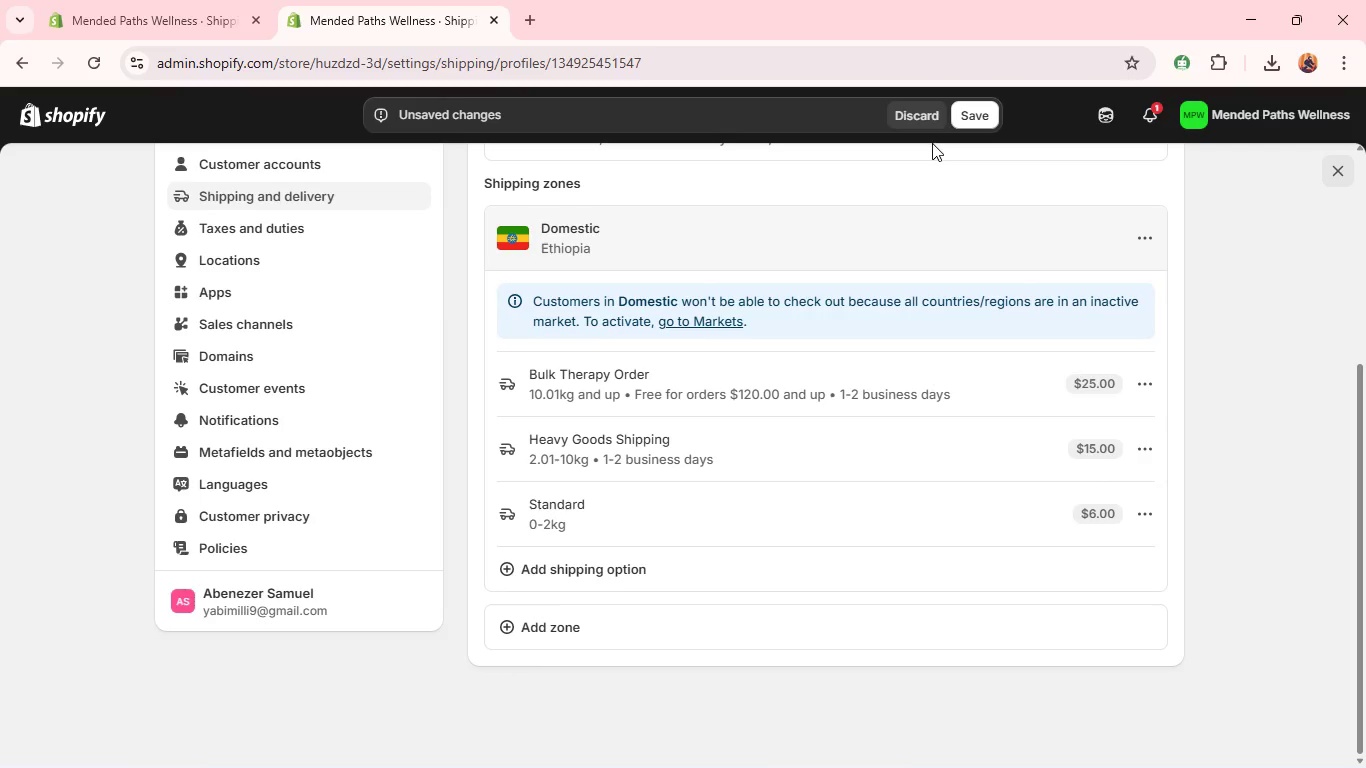 
left_click([974, 122])
 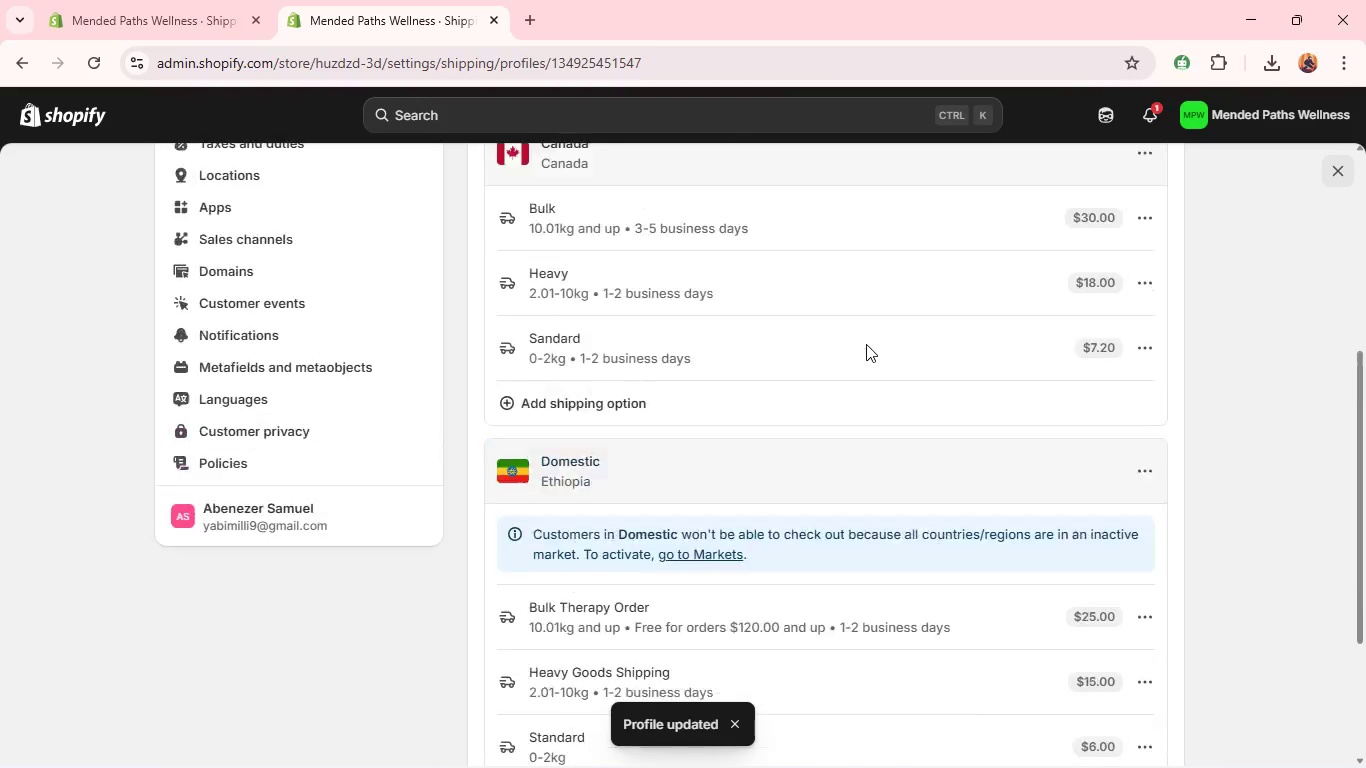 
wait(7.53)
 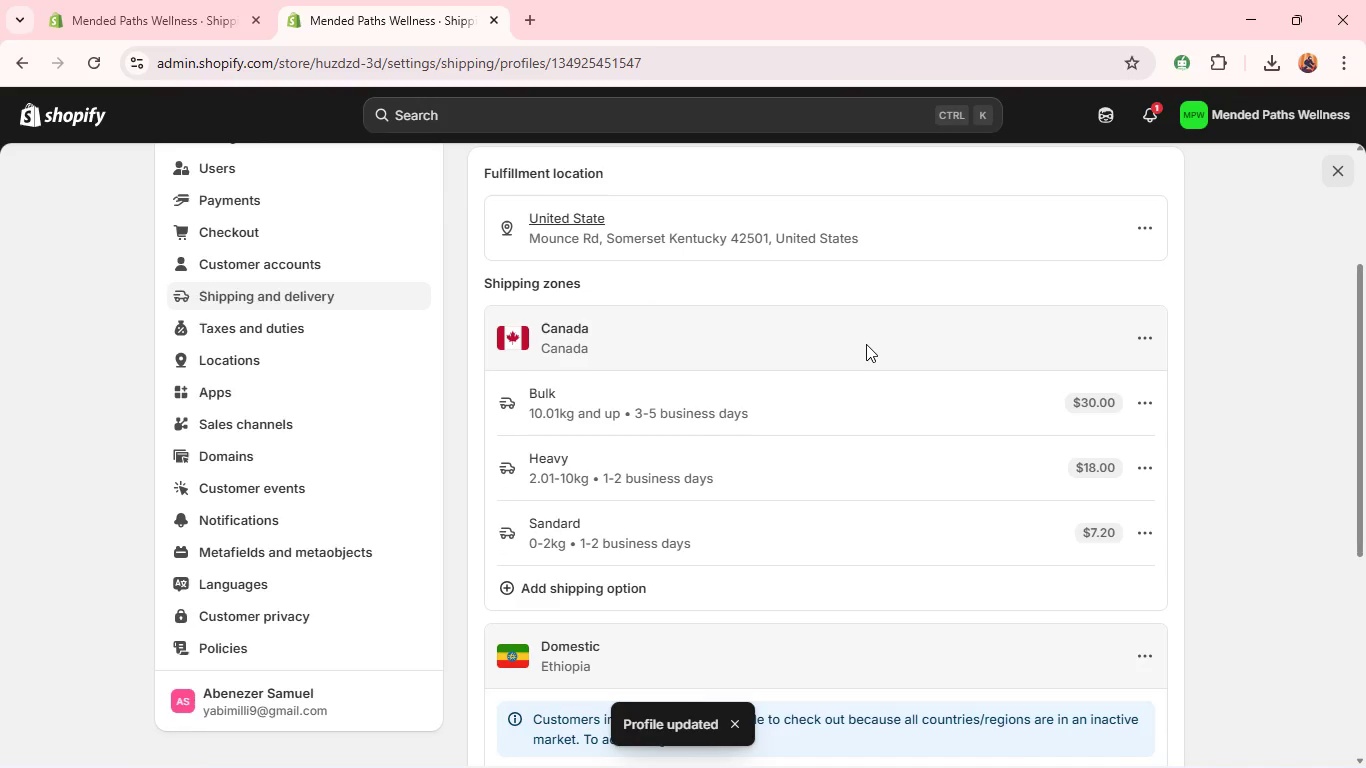 
left_click([709, 634])
 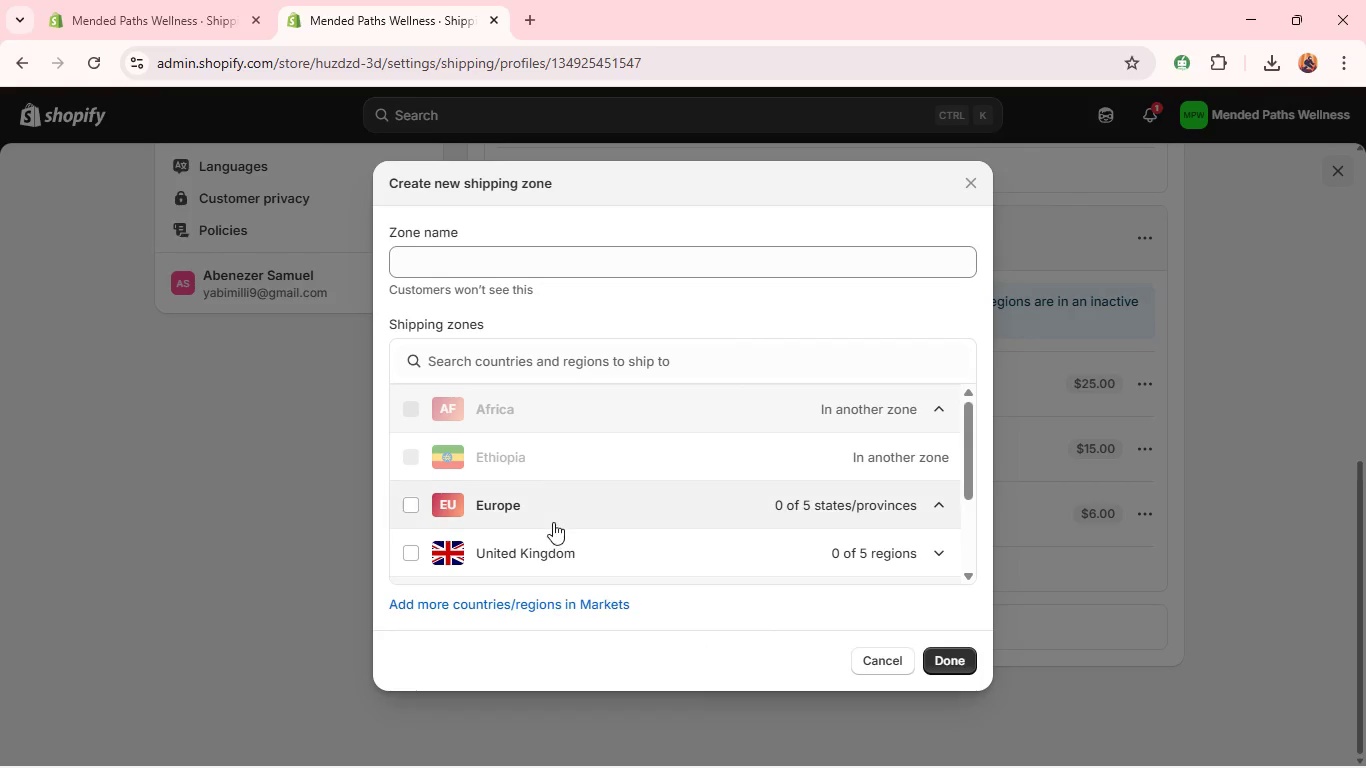 
left_click([551, 543])
 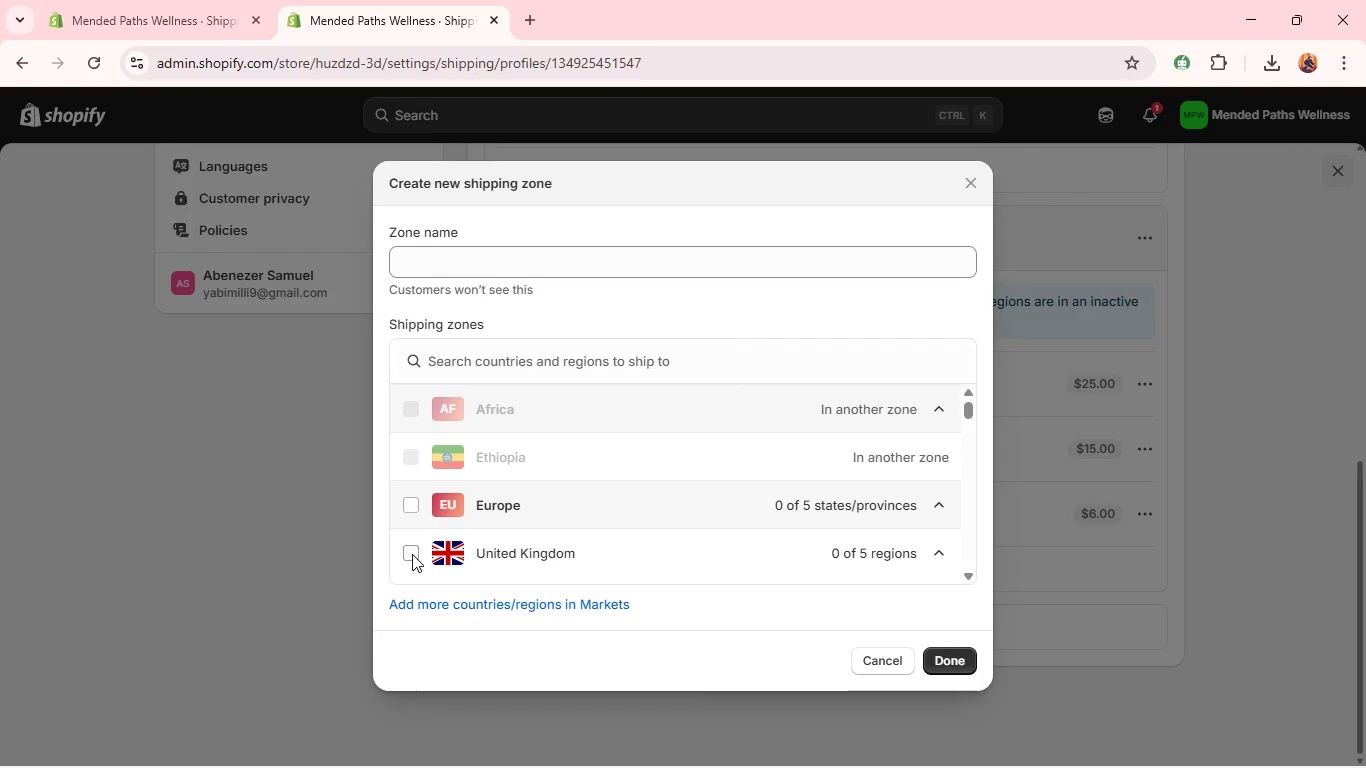 
left_click([411, 554])
 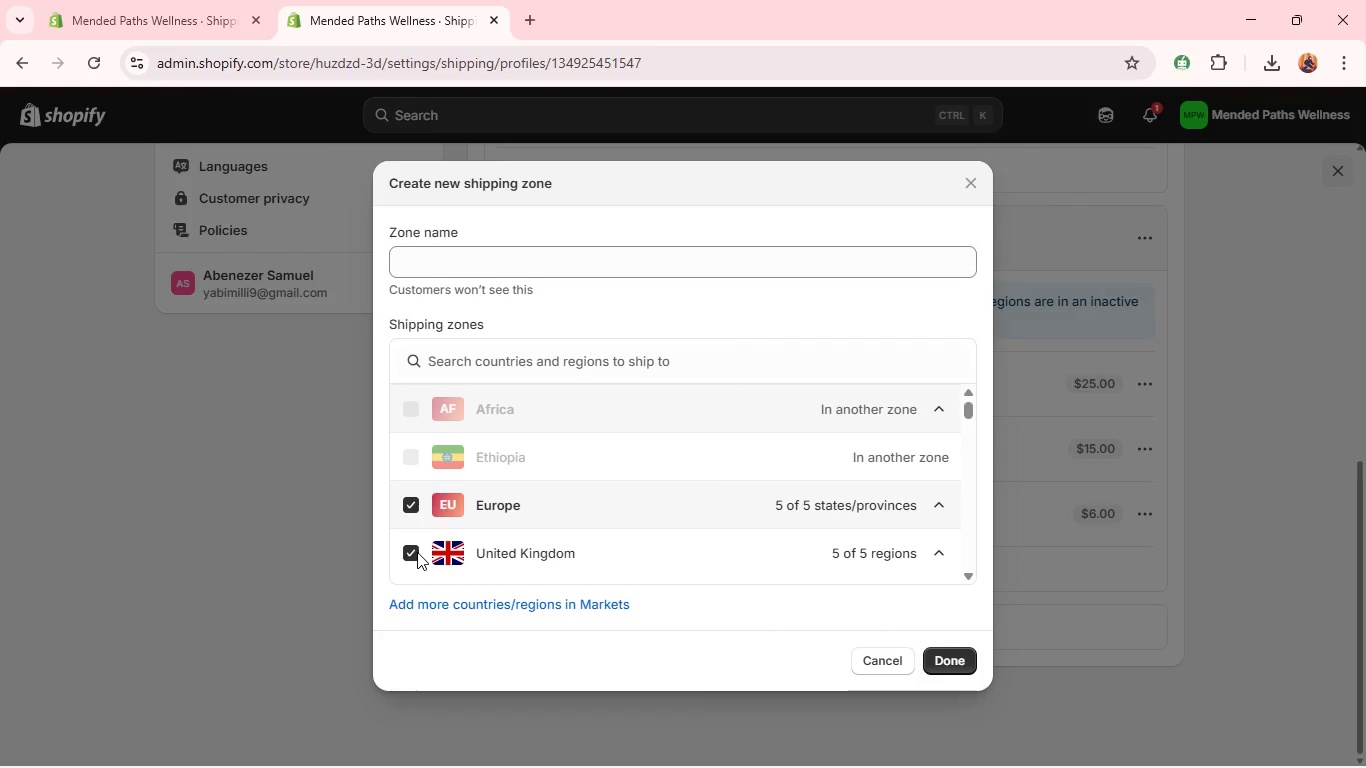 
left_click([939, 653])
 